 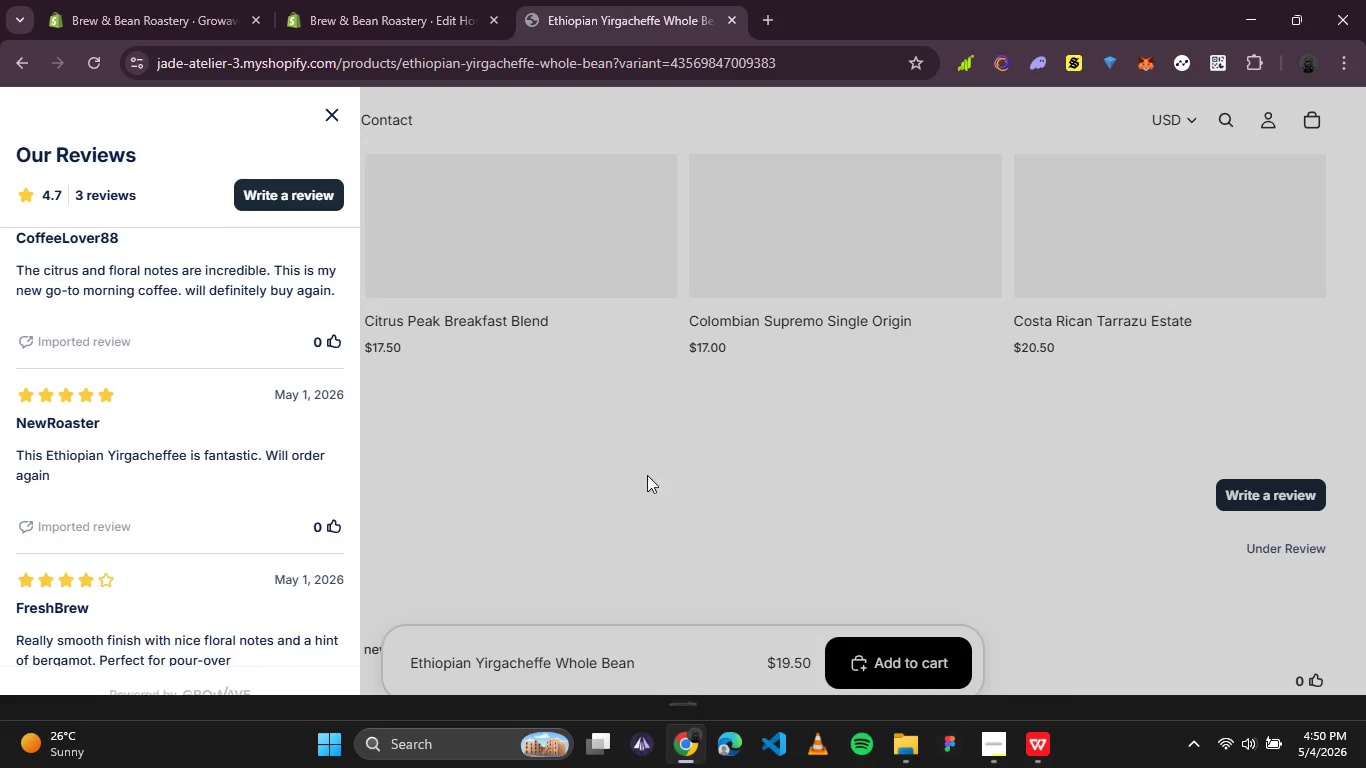 
left_click([337, 109])
 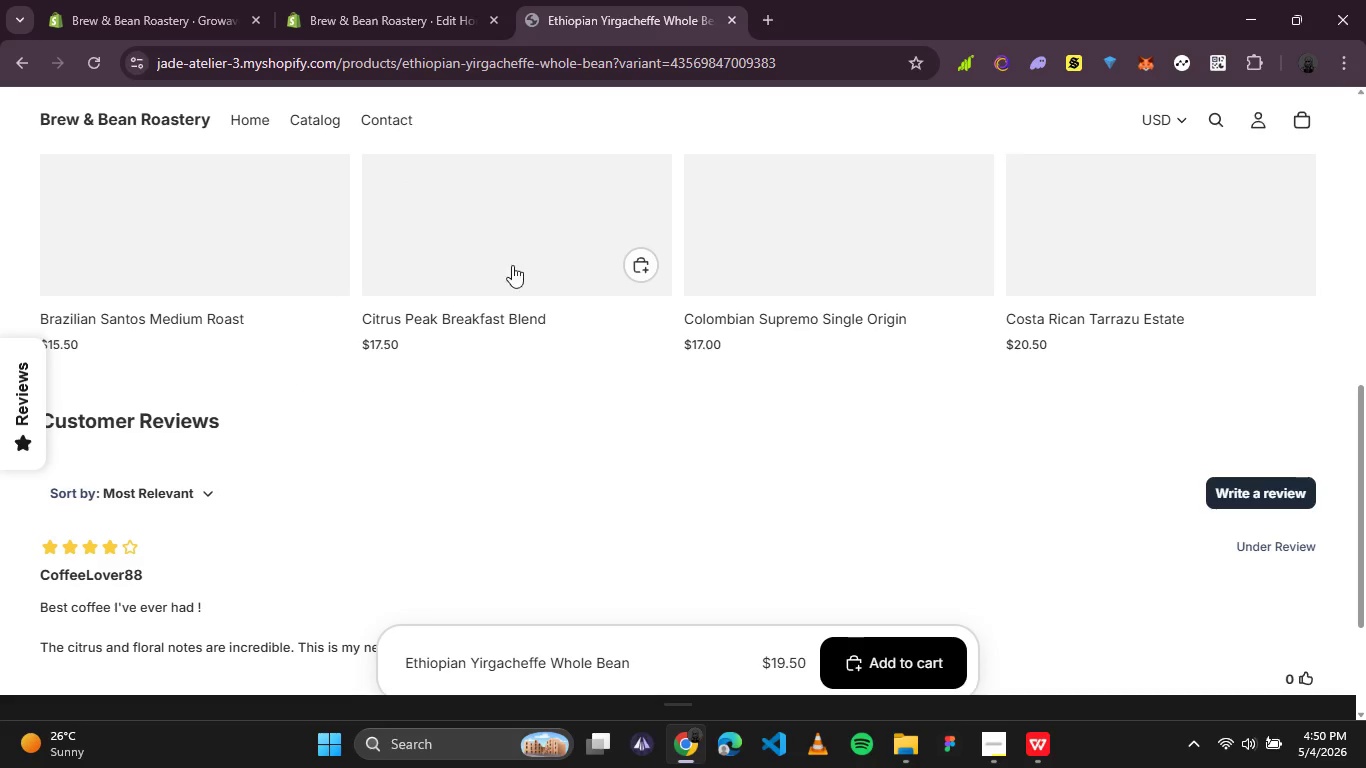 
scroll: coordinate [610, 315], scroll_direction: up, amount: 4.0
 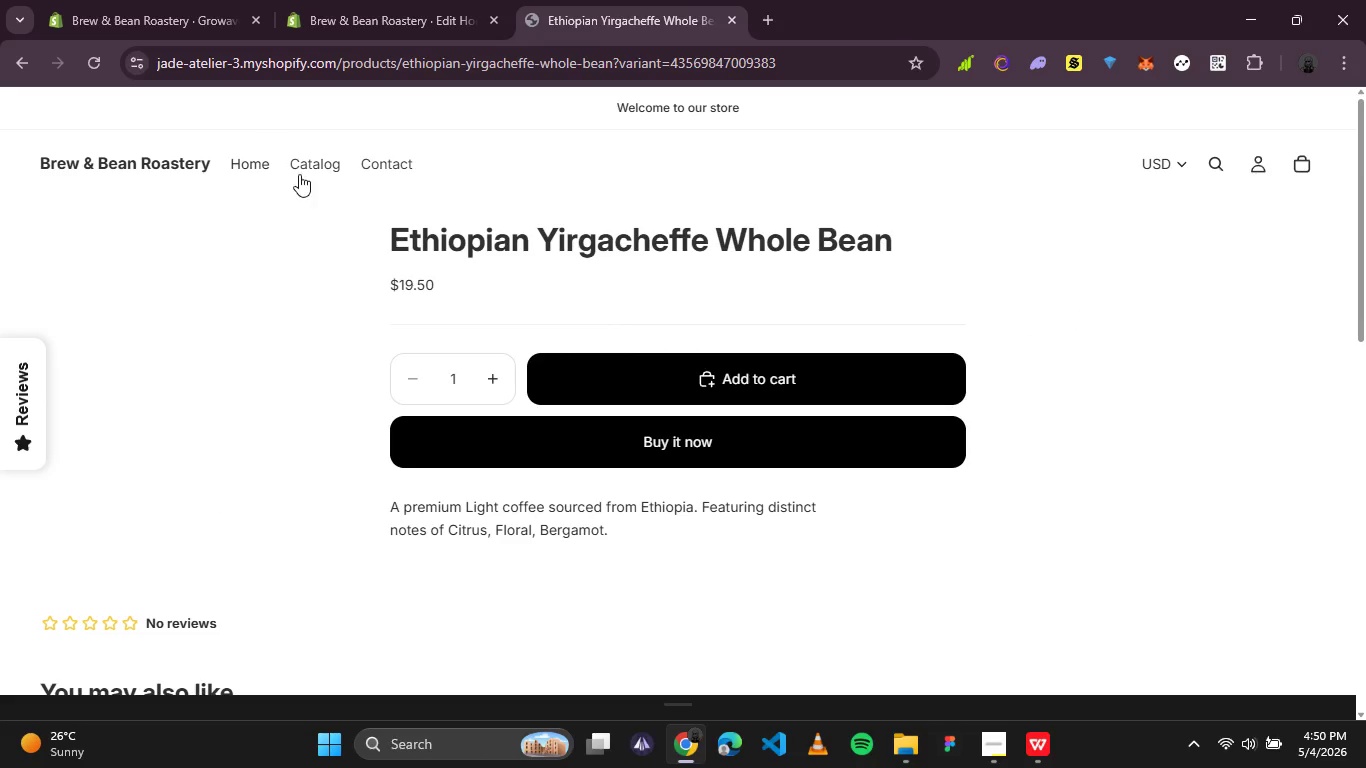 
left_click([308, 168])
 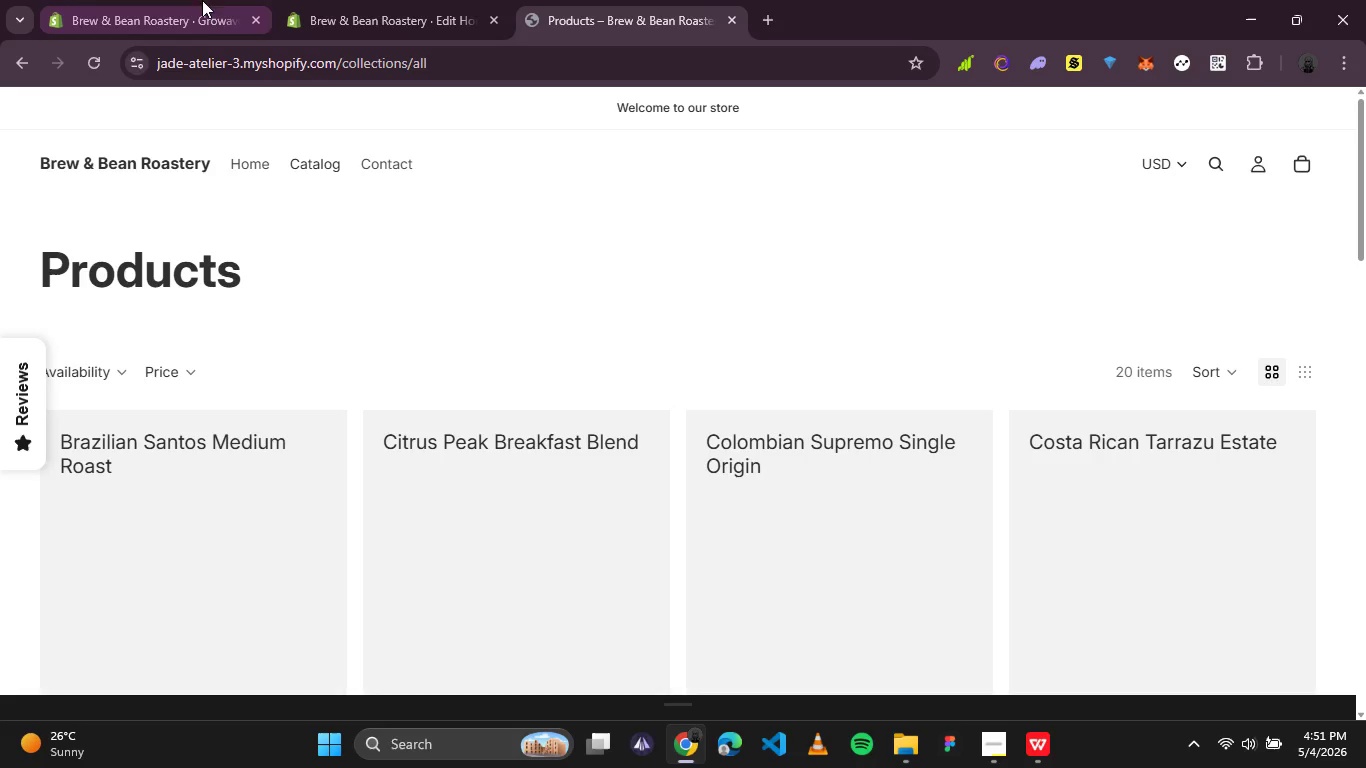 
wait(15.97)
 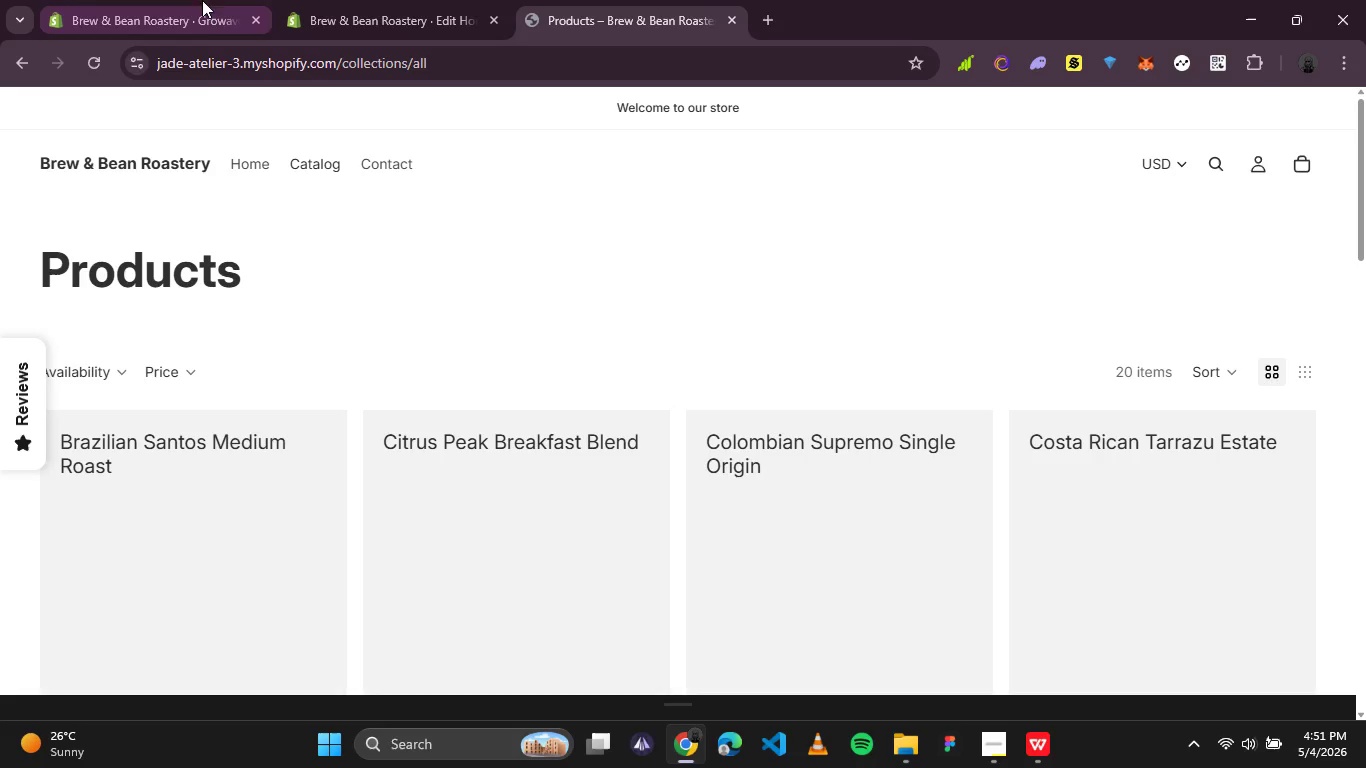 
scroll: coordinate [485, 275], scroll_direction: down, amount: 4.0
 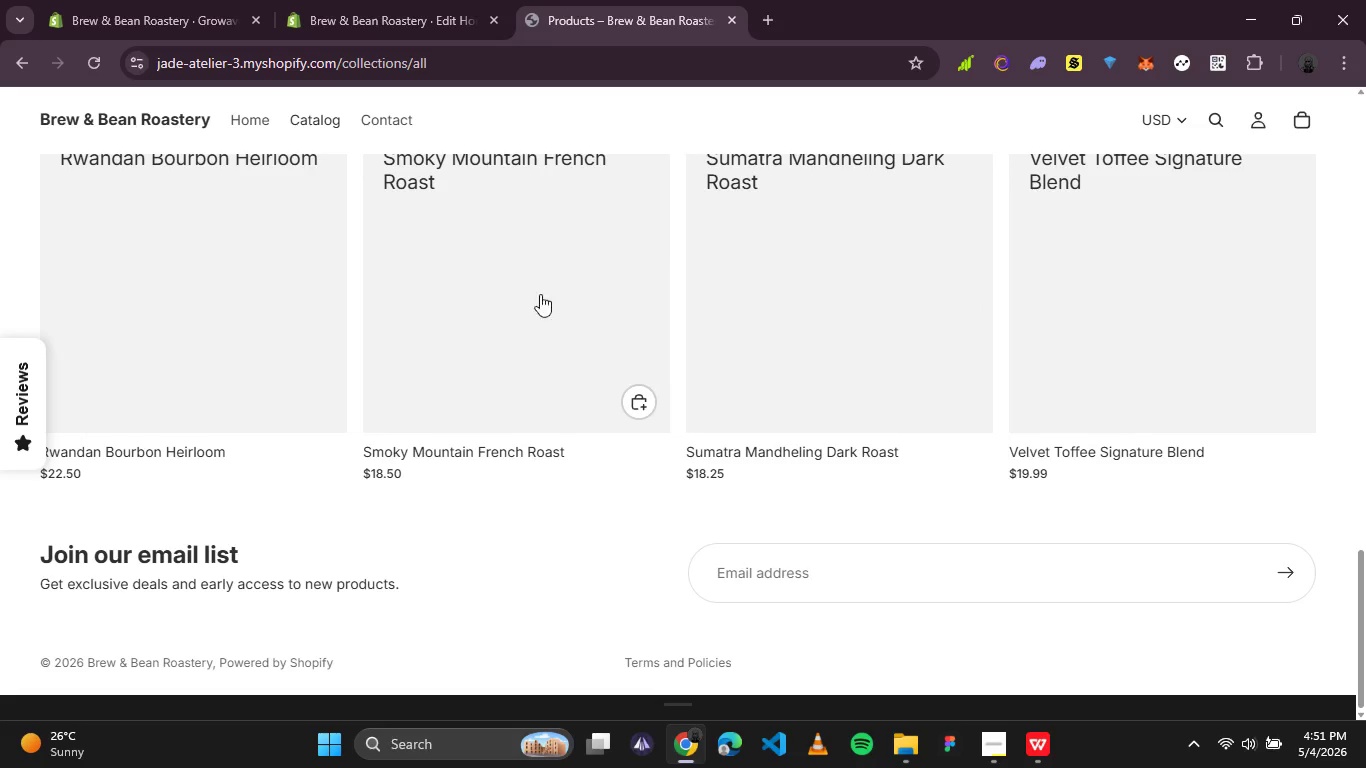 
scroll: coordinate [852, 427], scroll_direction: up, amount: 7.0
 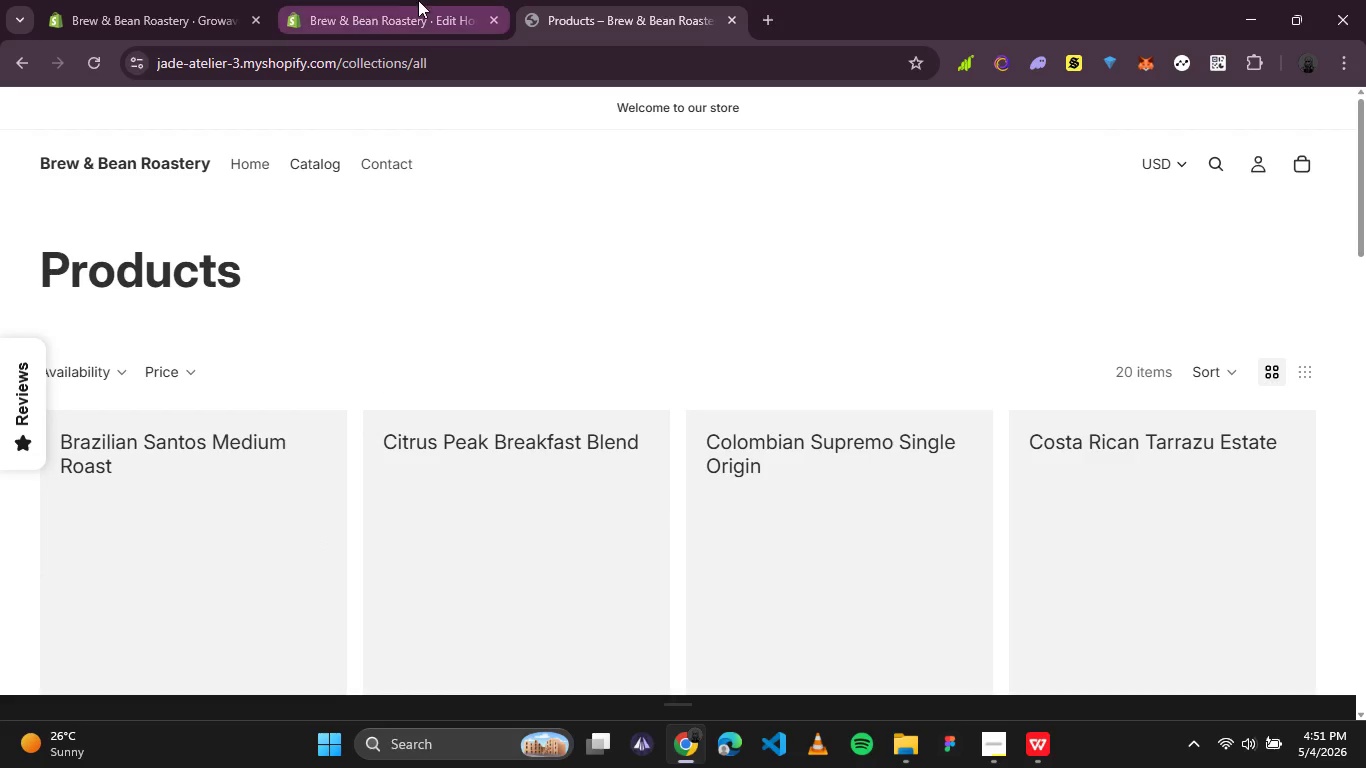 
left_click([415, 0])
 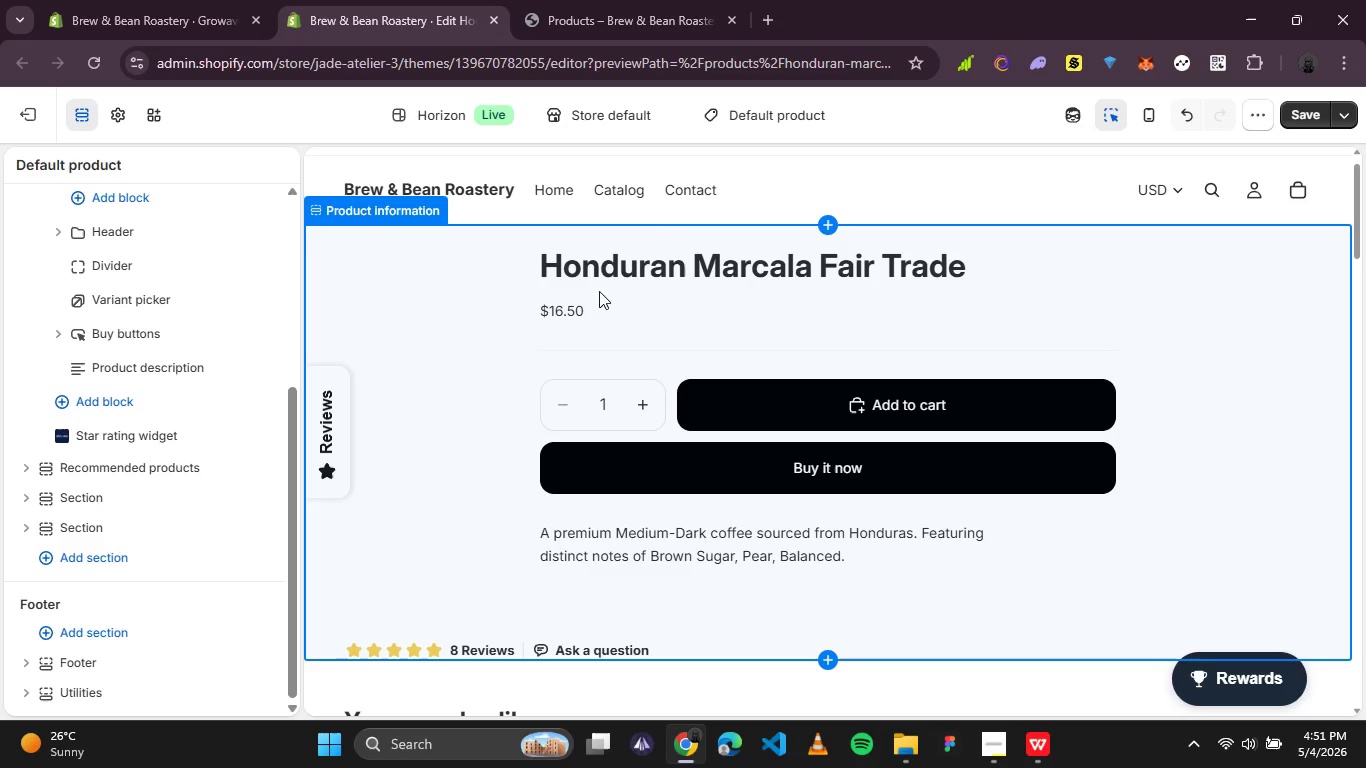 
wait(6.03)
 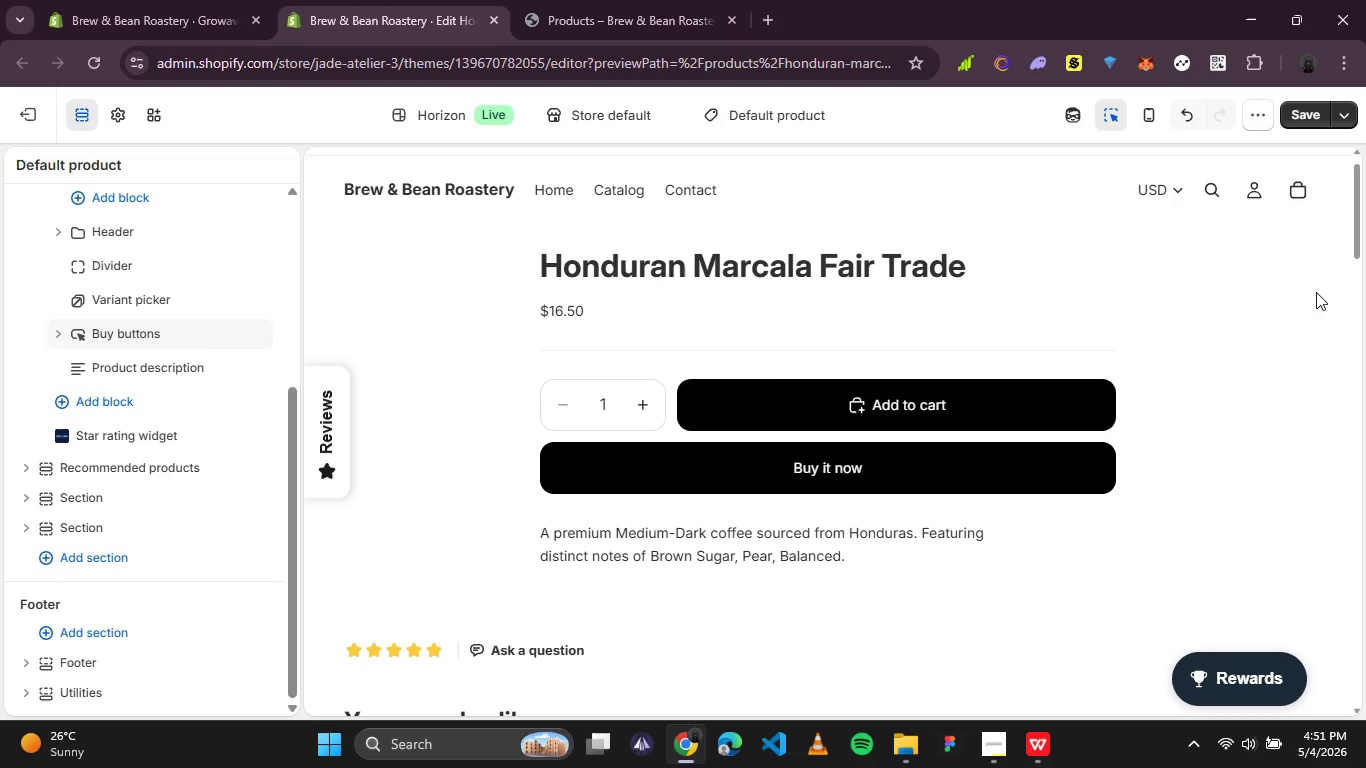 
left_click([779, 112])
 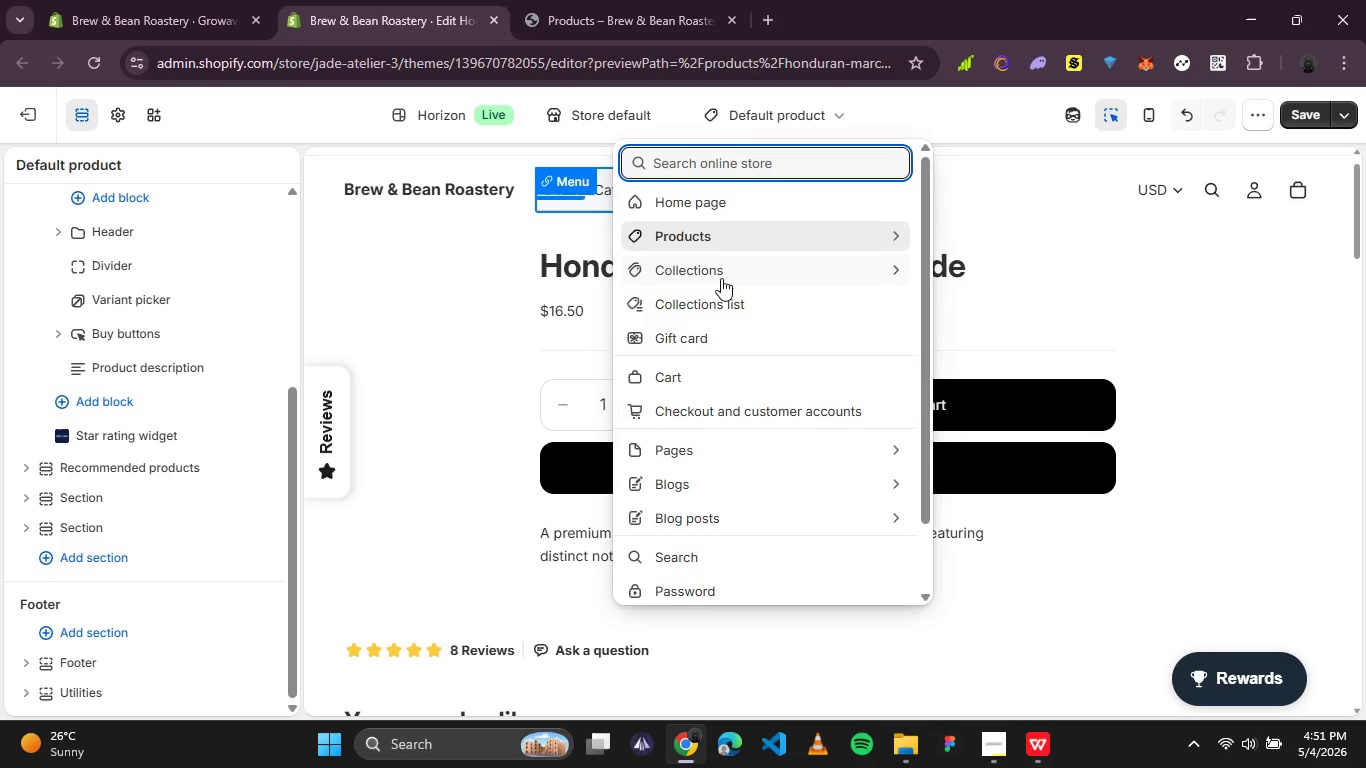 
left_click([719, 280])
 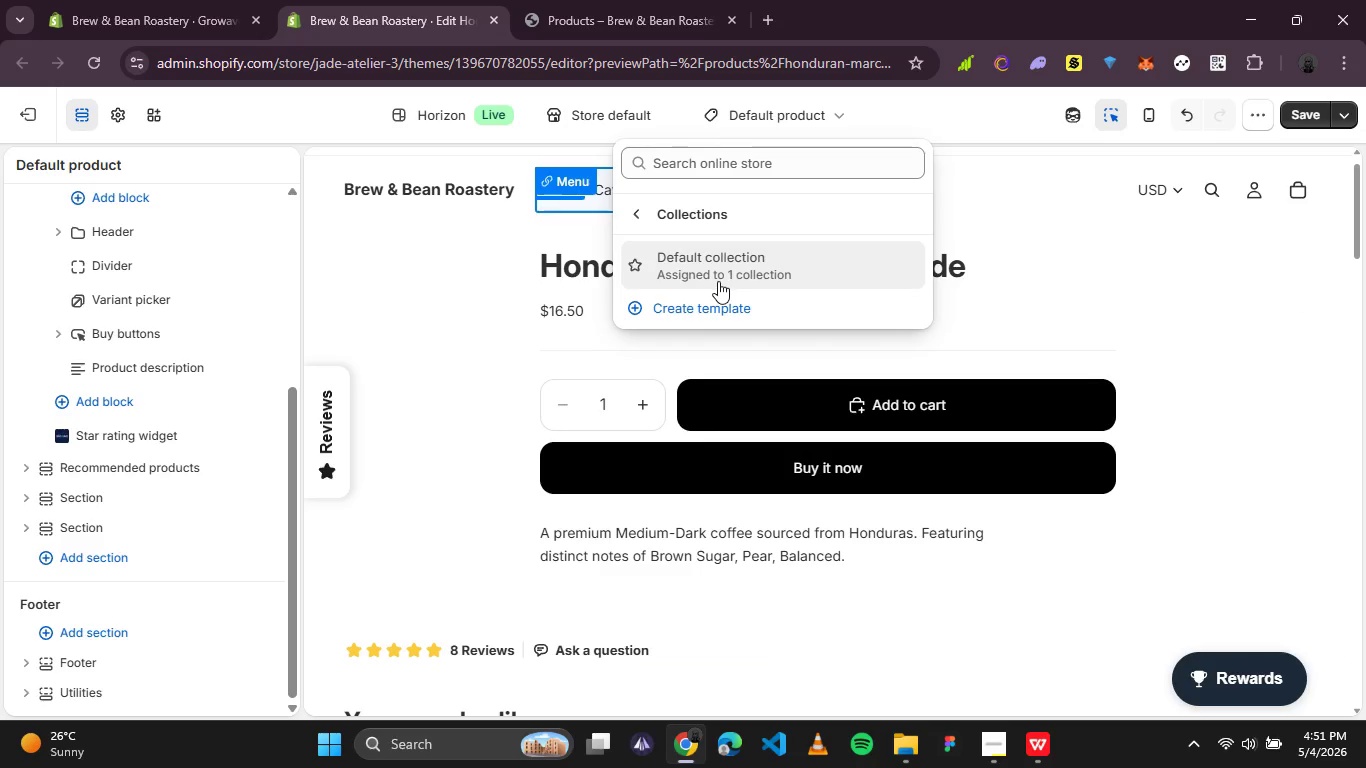 
left_click([718, 281])
 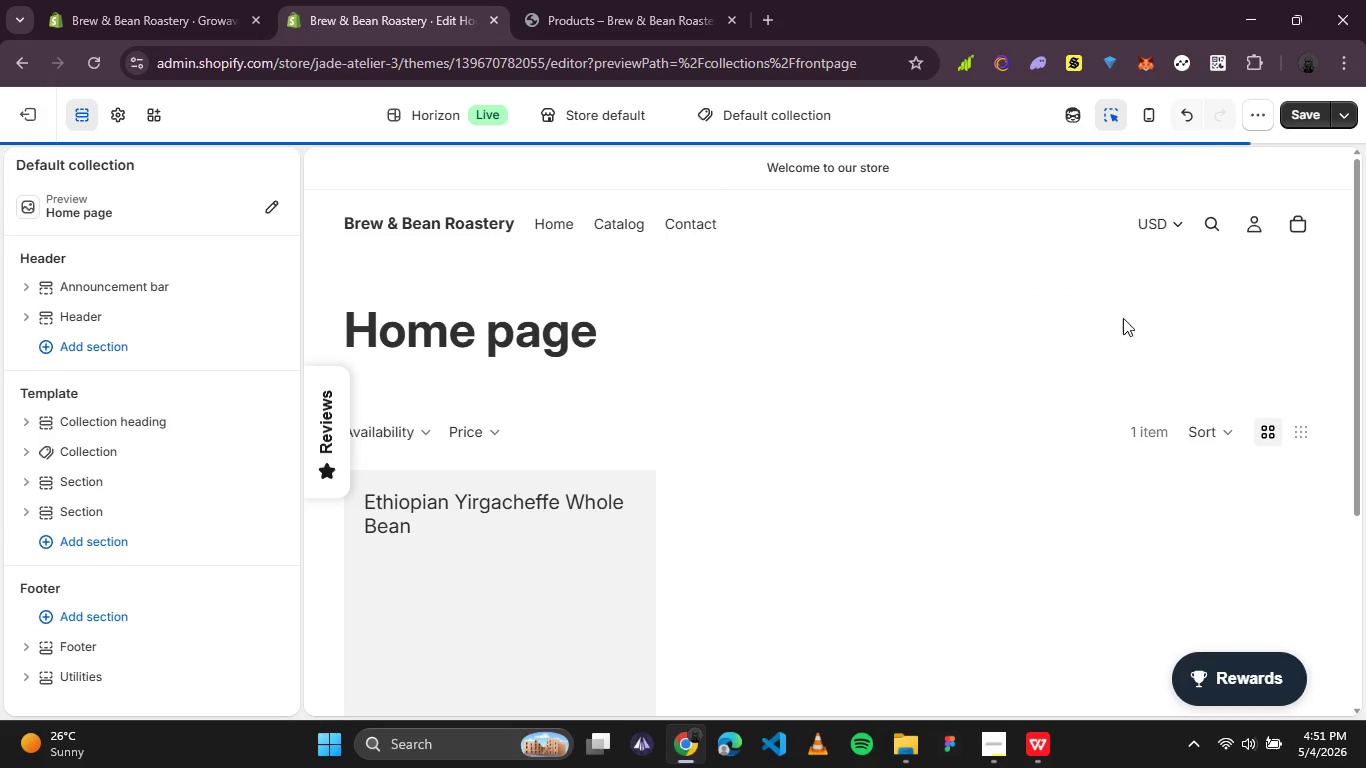 
wait(6.25)
 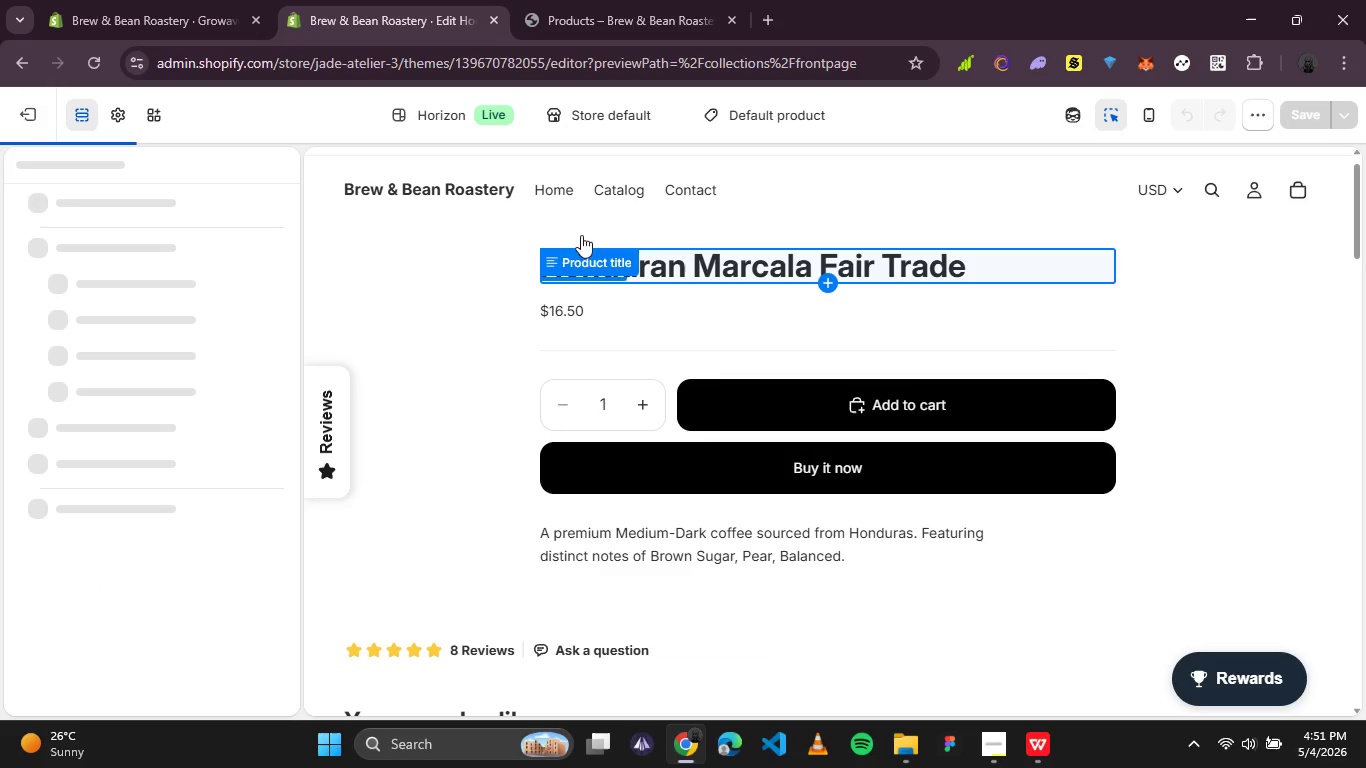 
scroll: coordinate [726, 278], scroll_direction: down, amount: 1.0
 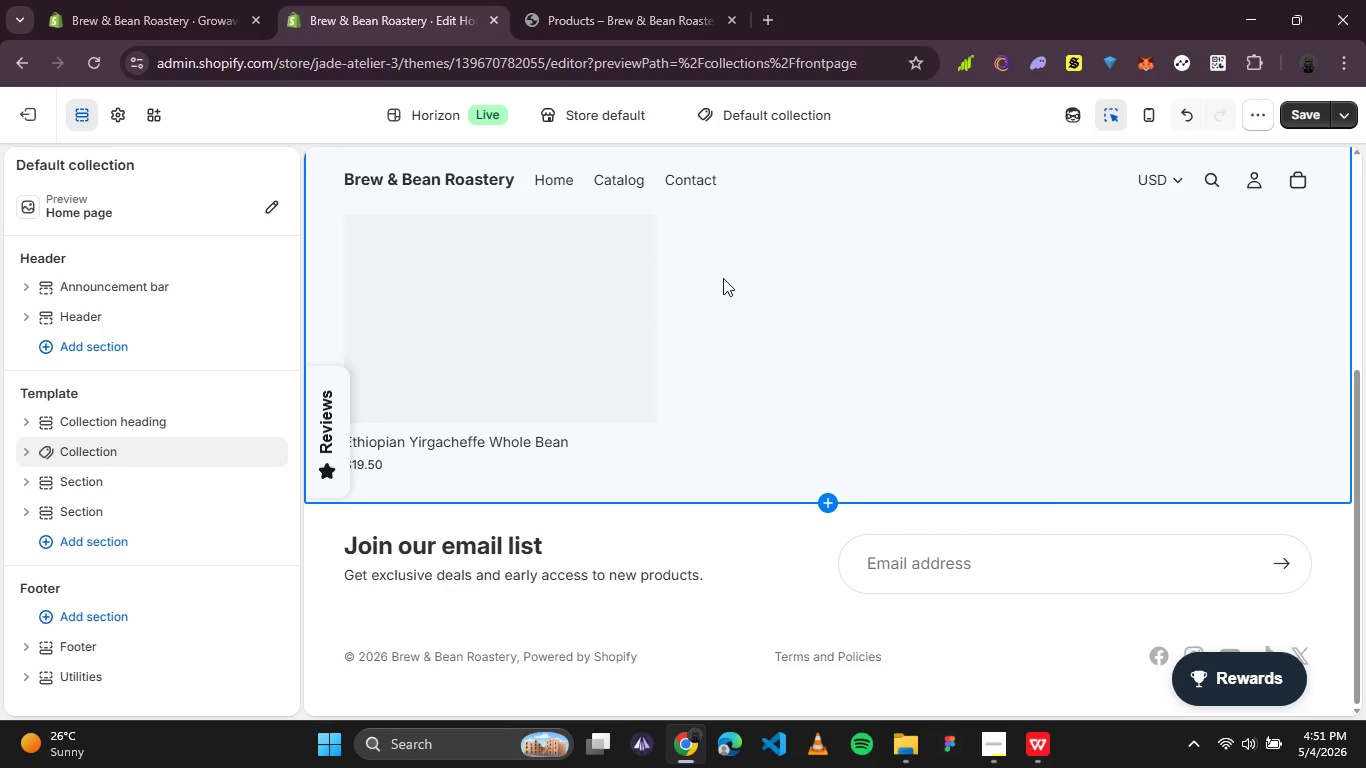 
scroll: coordinate [723, 278], scroll_direction: up, amount: 2.0
 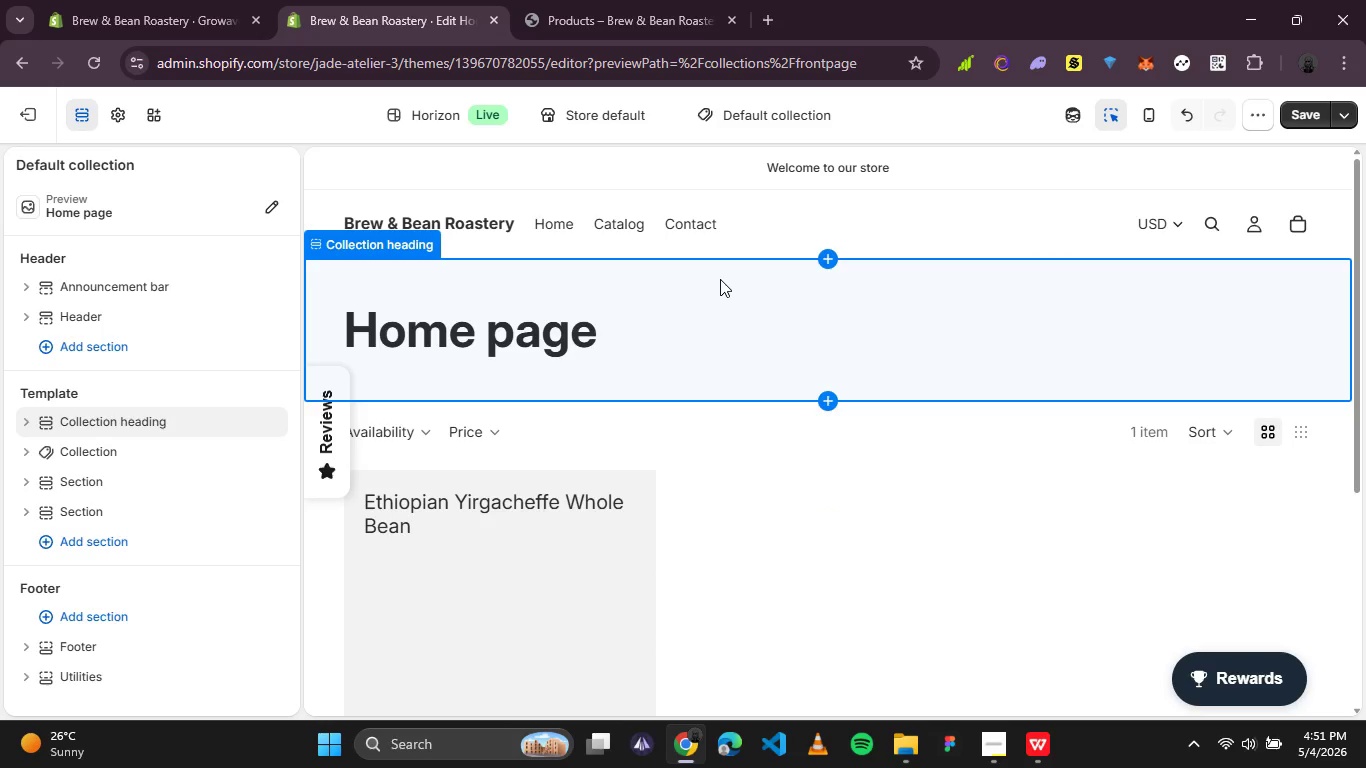 
wait(5.92)
 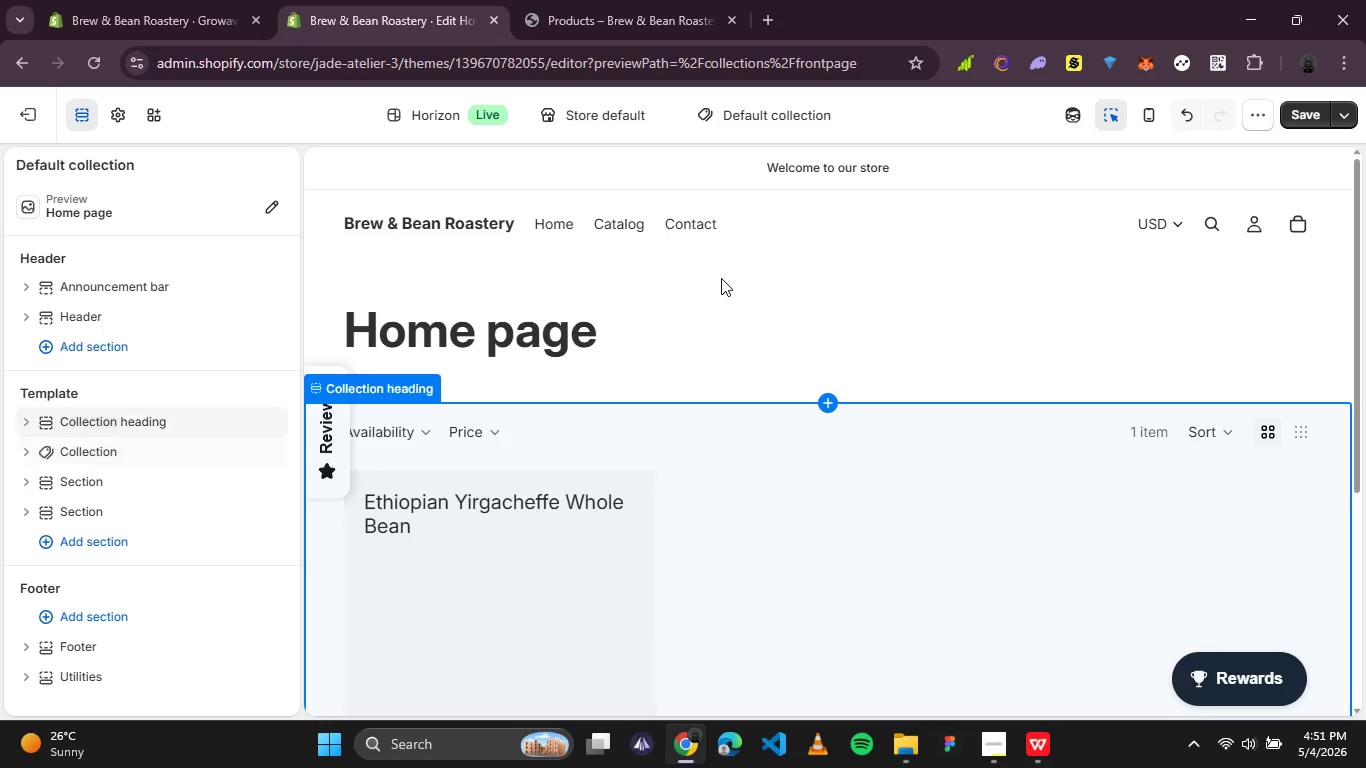 
scroll: coordinate [711, 292], scroll_direction: down, amount: 1.0
 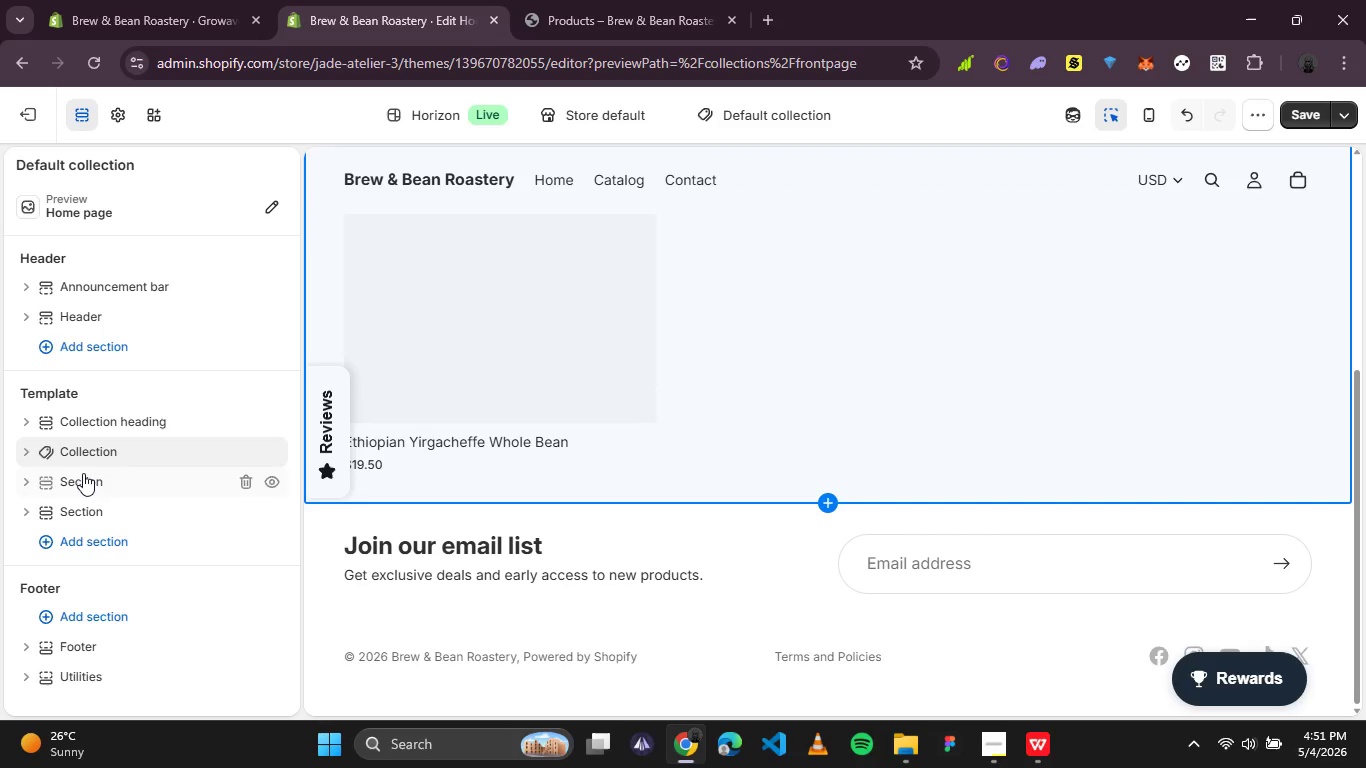 
left_click([85, 477])
 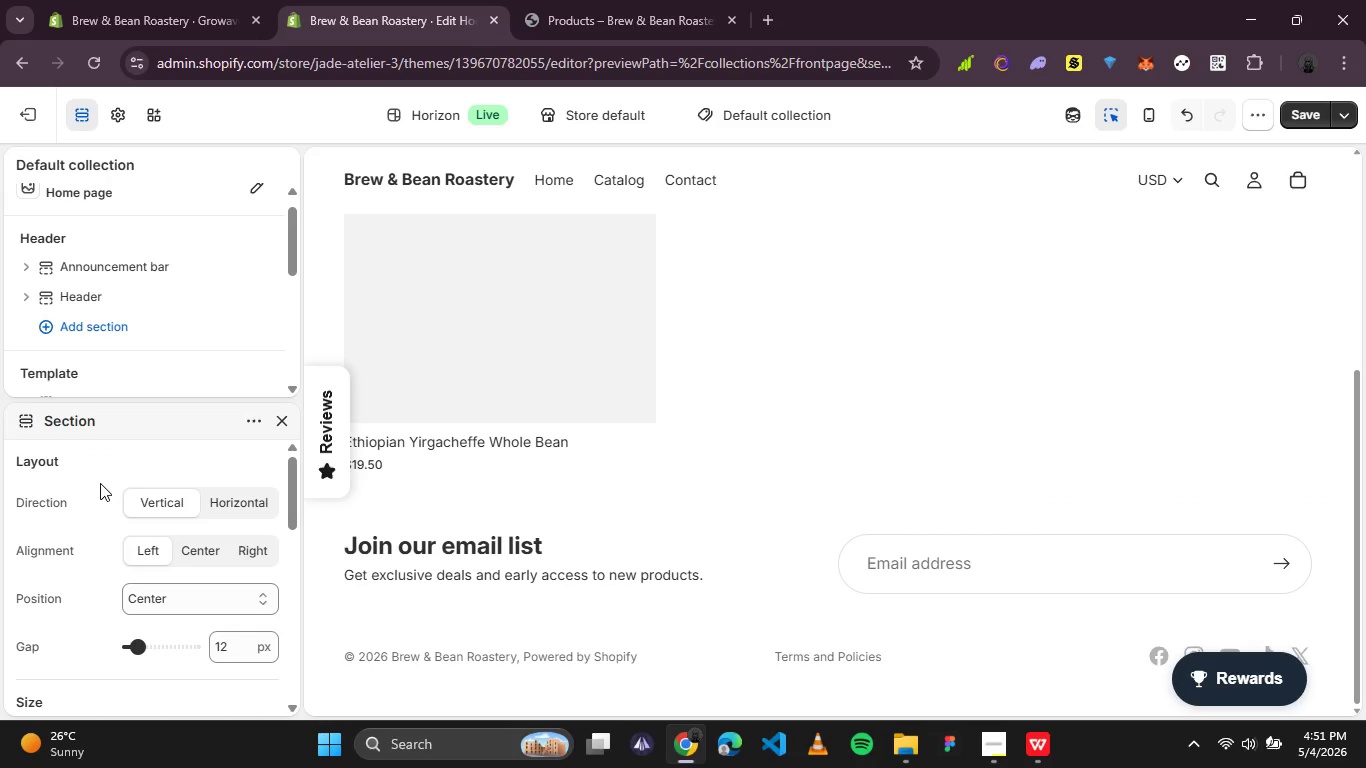 
wait(20.98)
 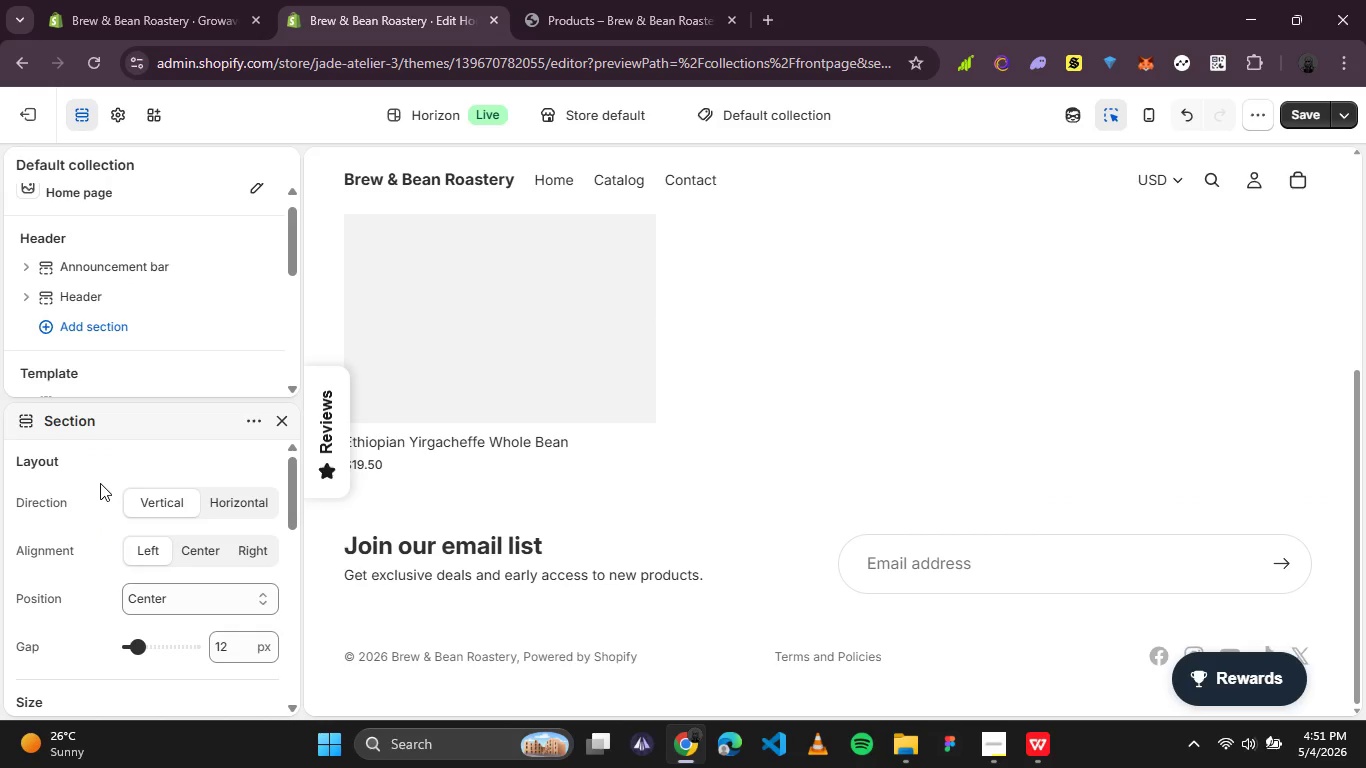 
left_click([279, 417])
 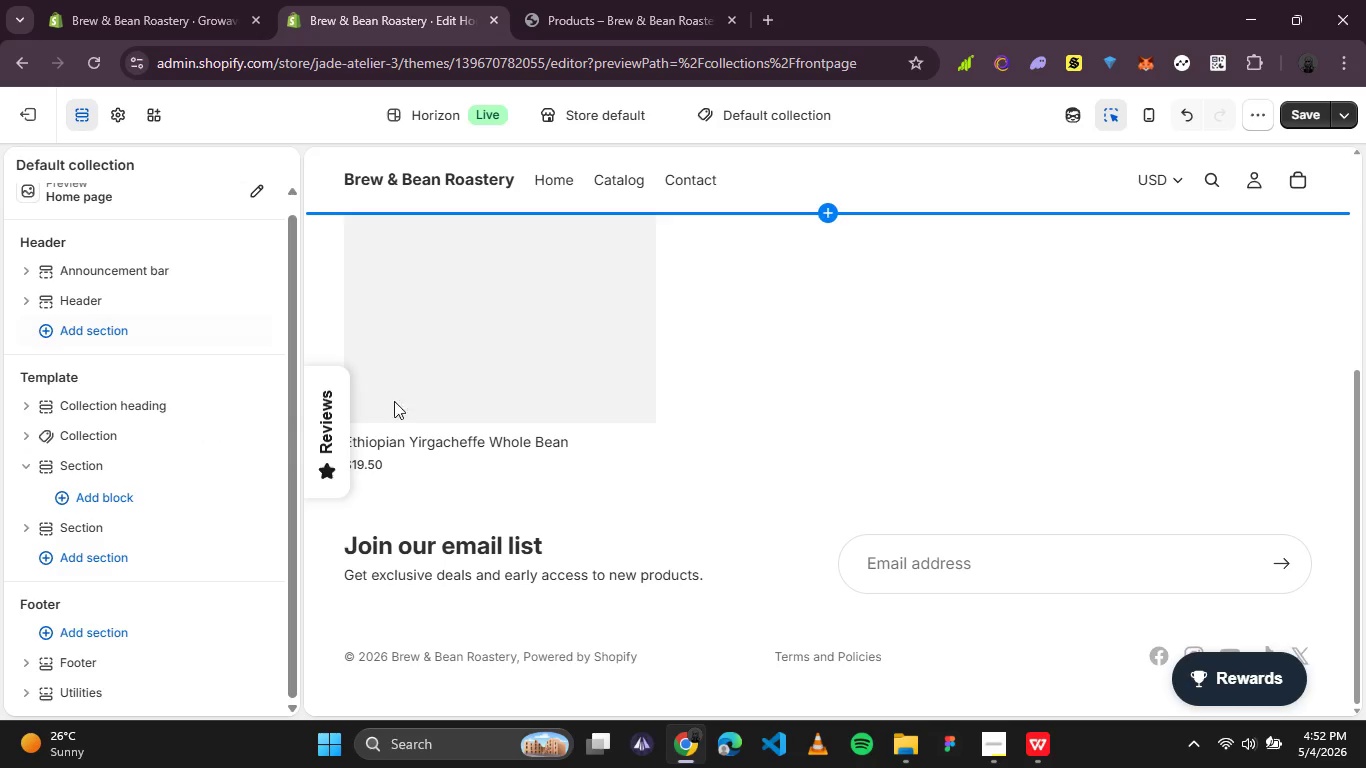 
scroll: coordinate [538, 410], scroll_direction: down, amount: 1.0
 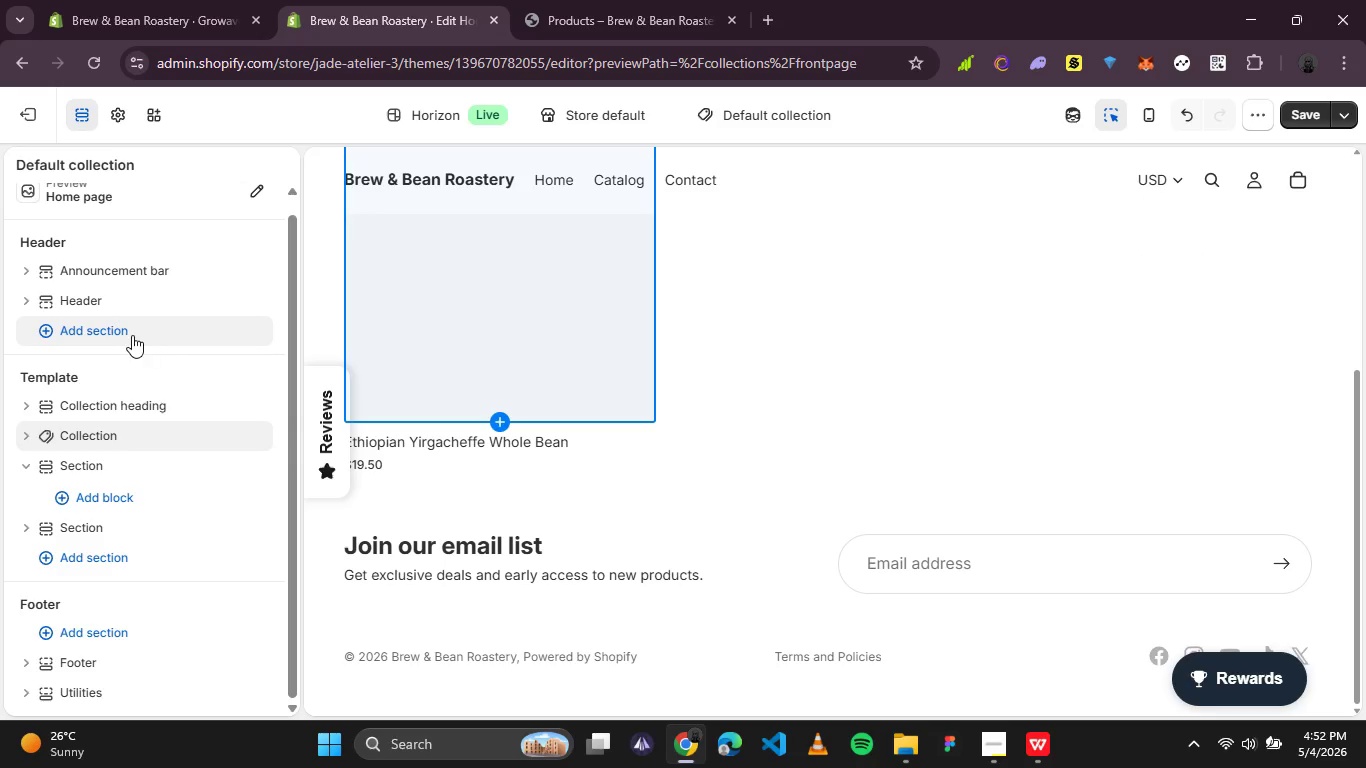 
mouse_move([136, 417])
 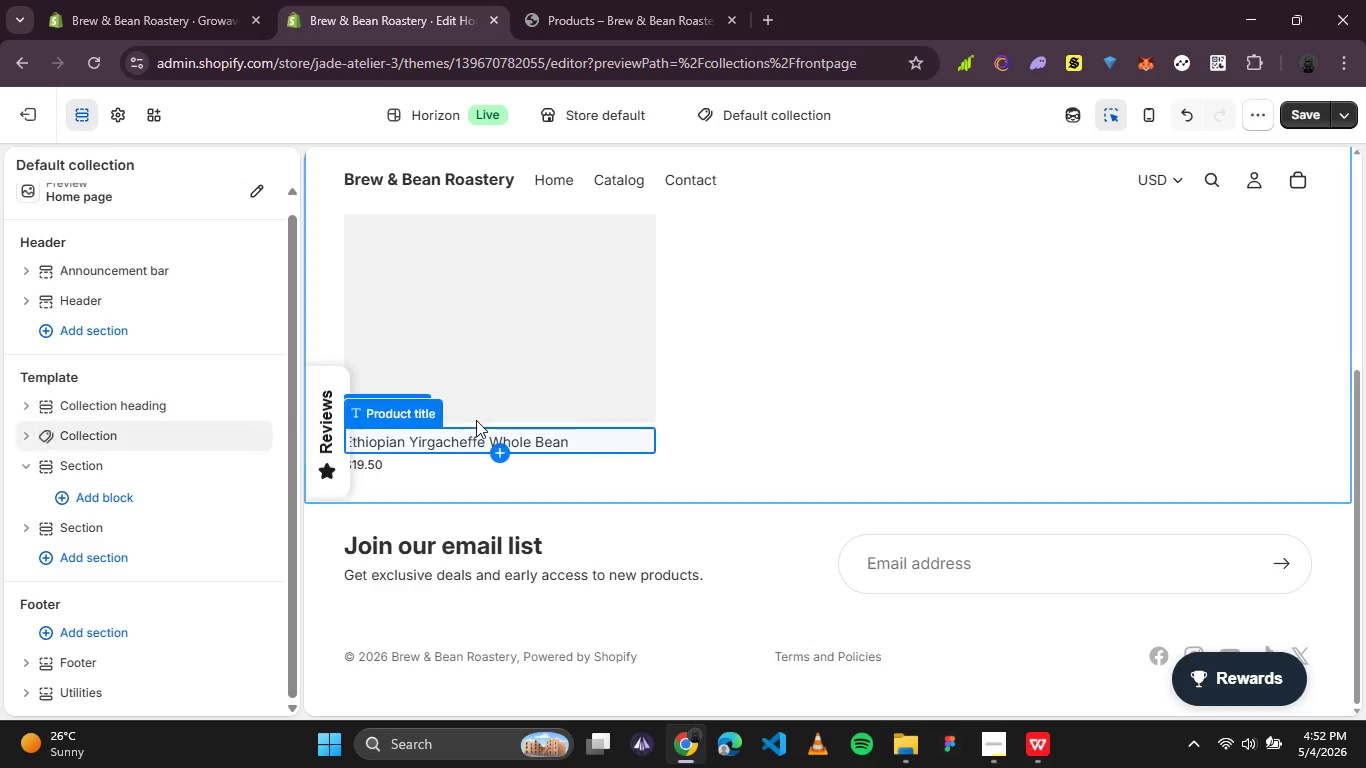 
scroll: coordinate [476, 420], scroll_direction: up, amount: 2.0
 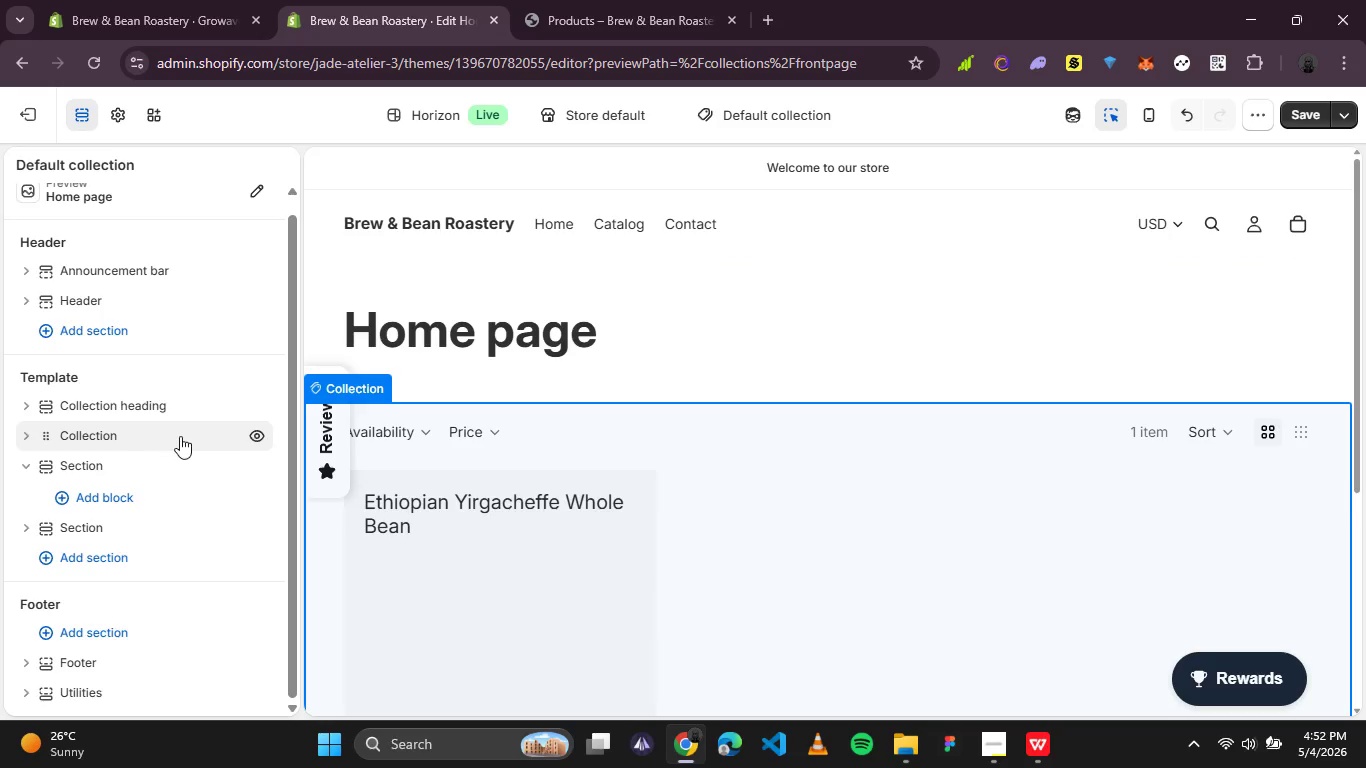 
wait(5.12)
 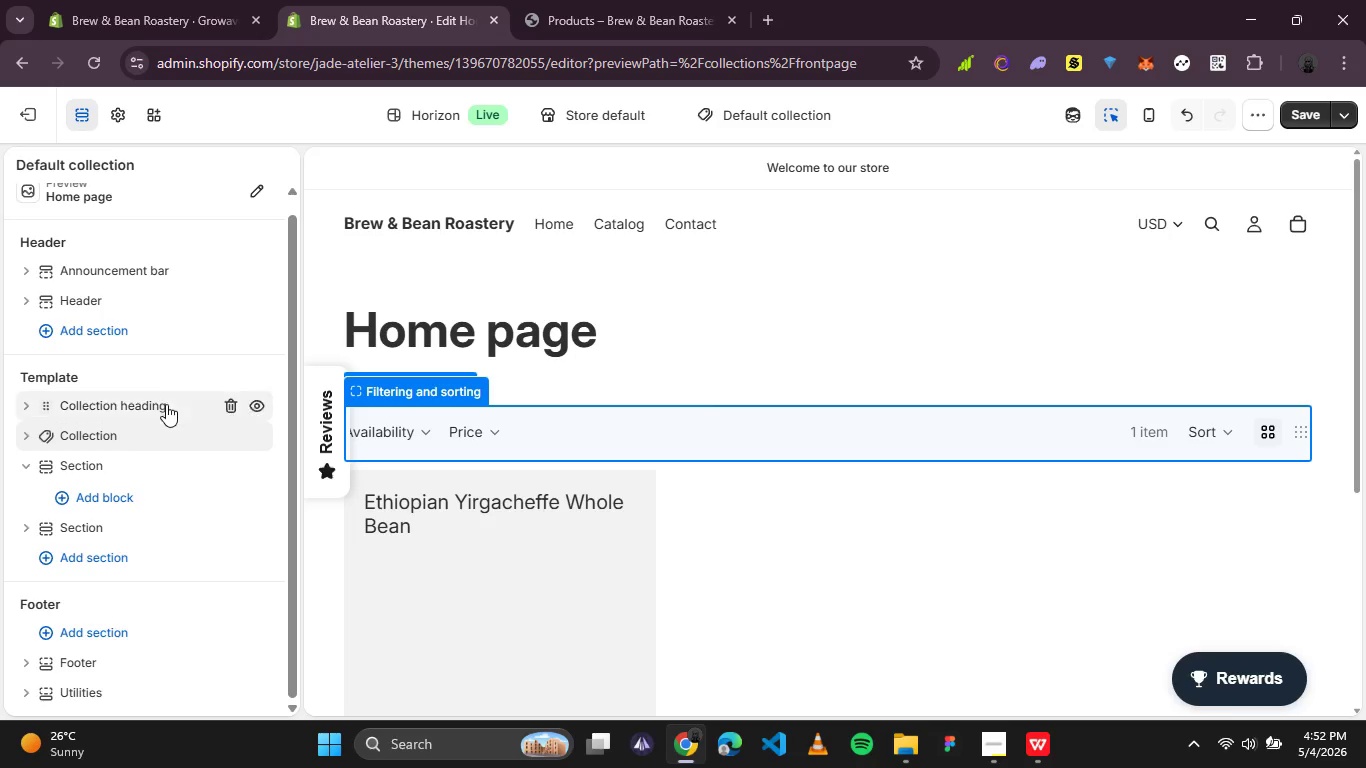 
left_click([182, 436])
 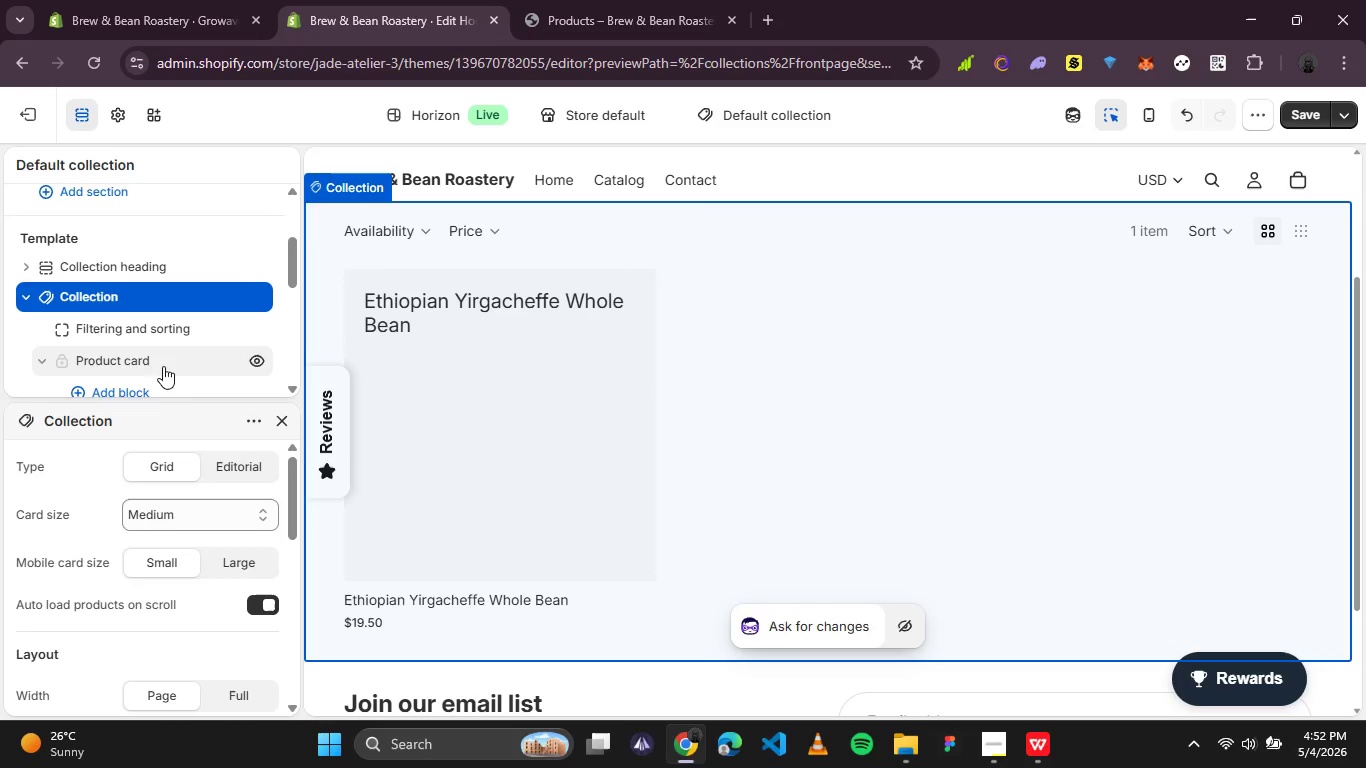 
left_click([135, 391])
 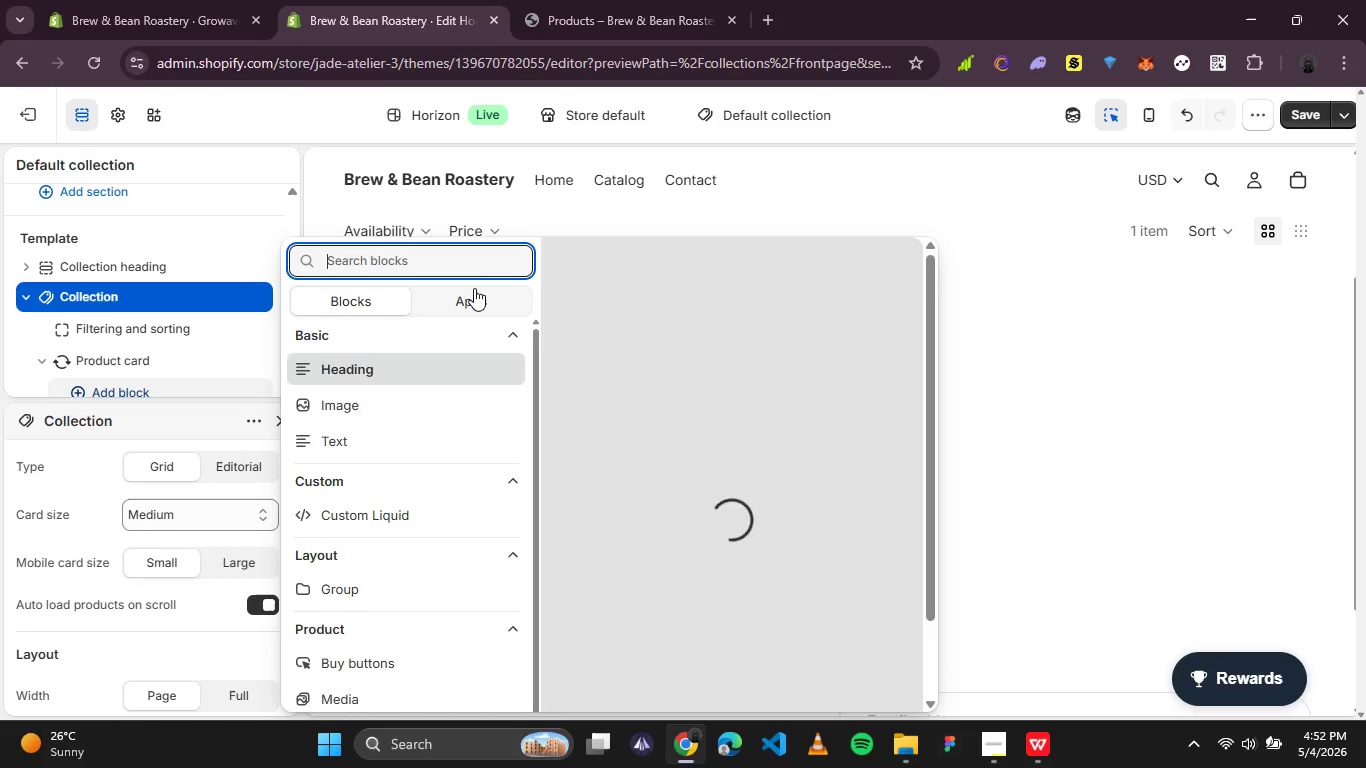 
left_click([471, 296])
 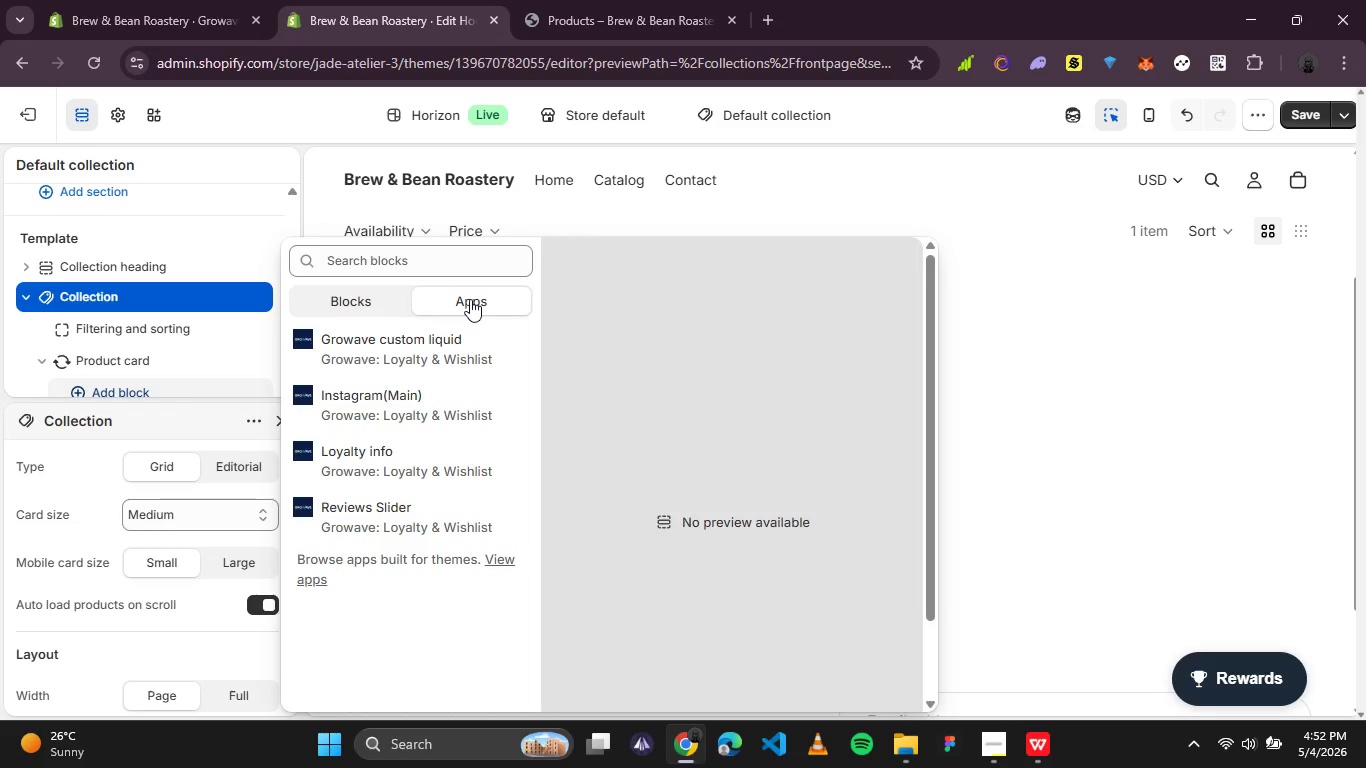 
left_click([435, 263])
 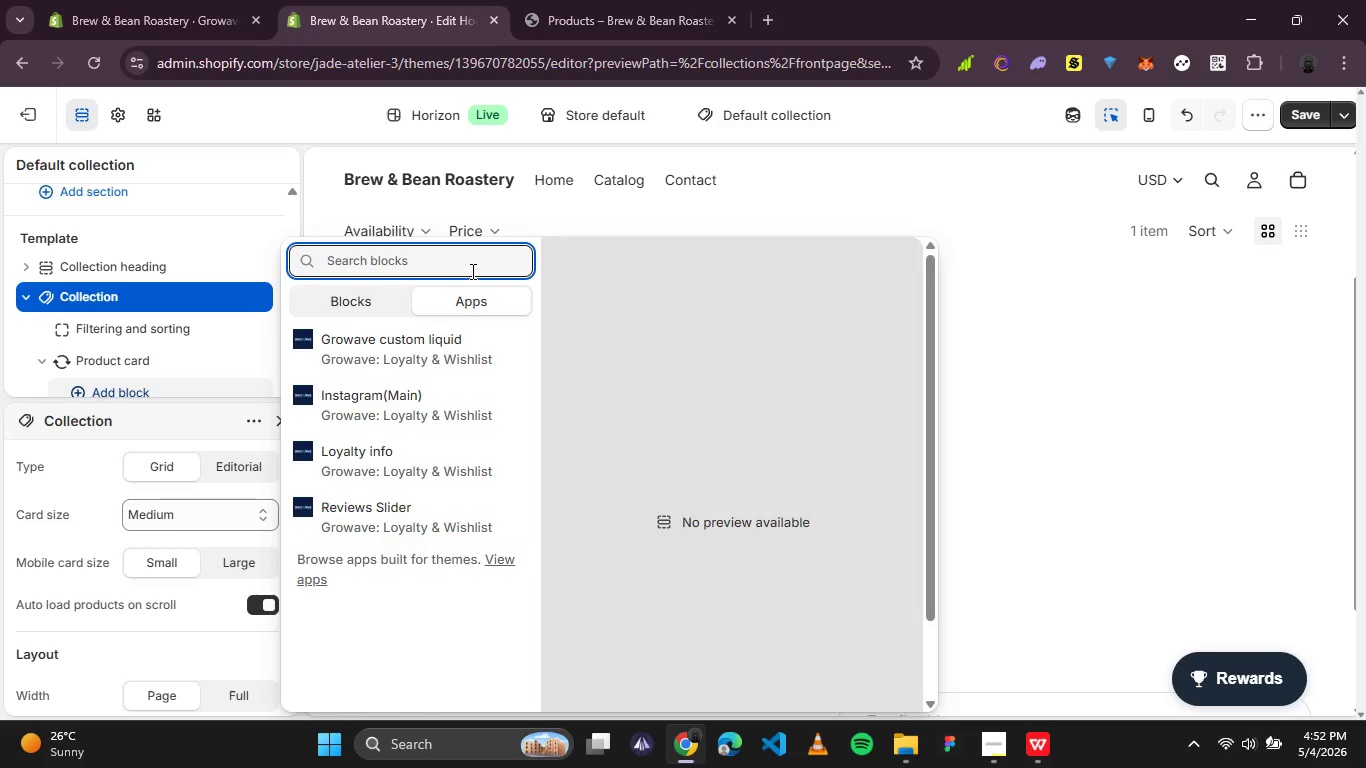 
type(star)
key(Backspace)
key(Backspace)
key(Backspace)
key(Backspace)
type(wis)
key(Backspace)
type(dg)
 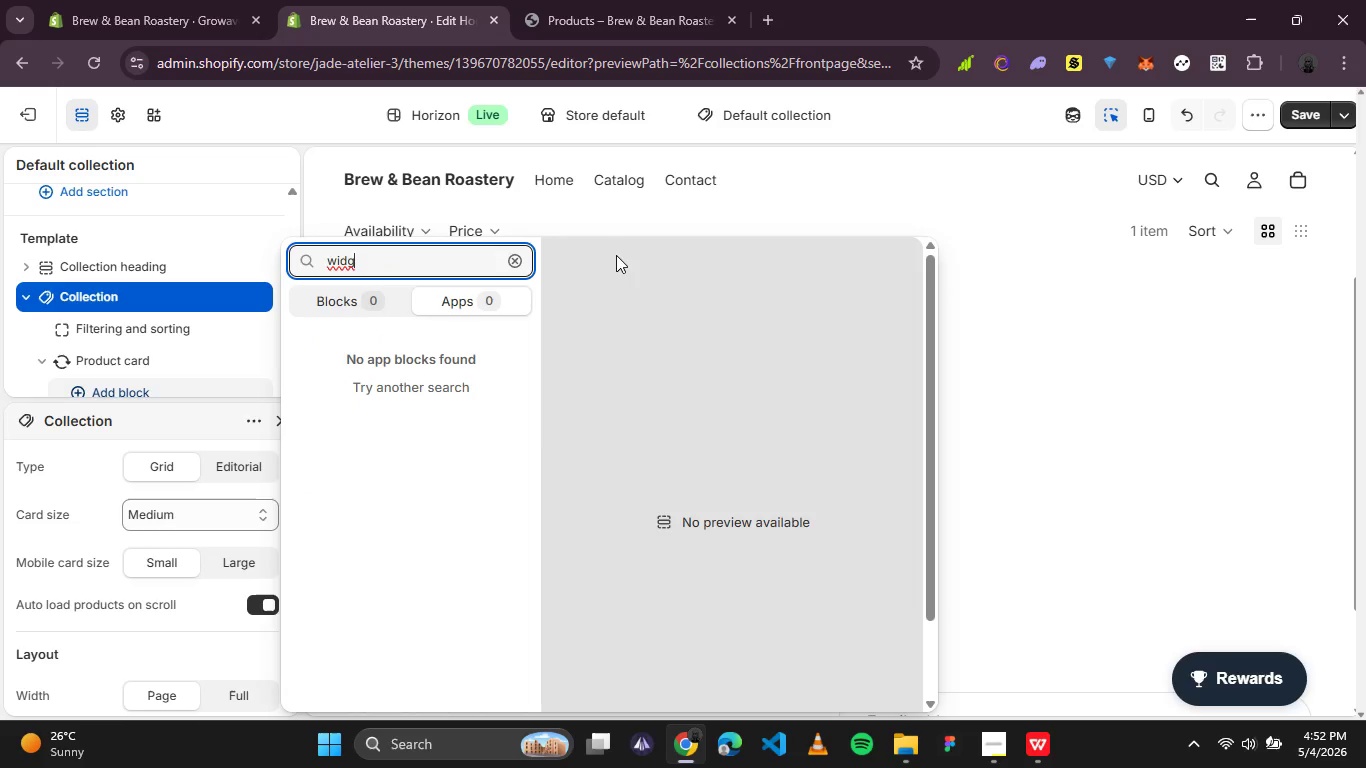 
left_click([514, 259])
 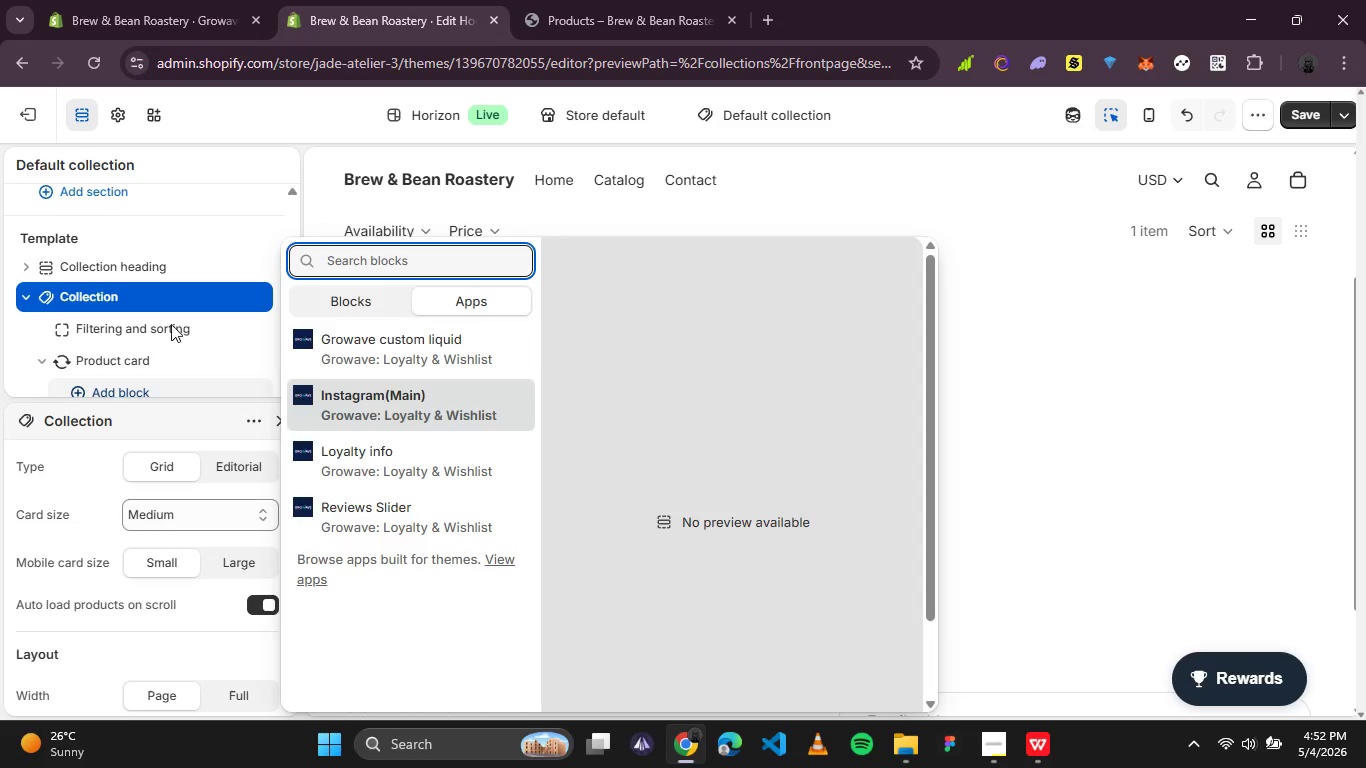 
scroll: coordinate [142, 325], scroll_direction: down, amount: 2.0
 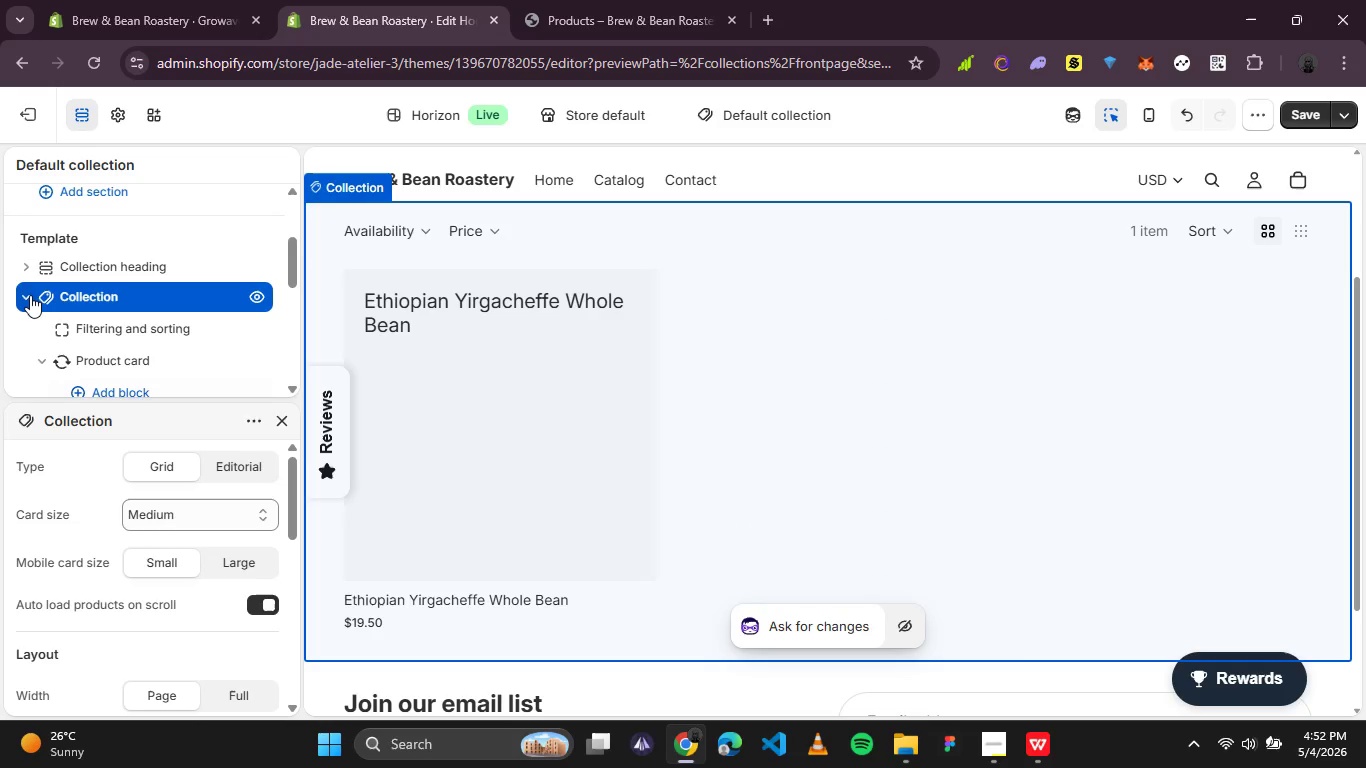 
left_click([30, 295])
 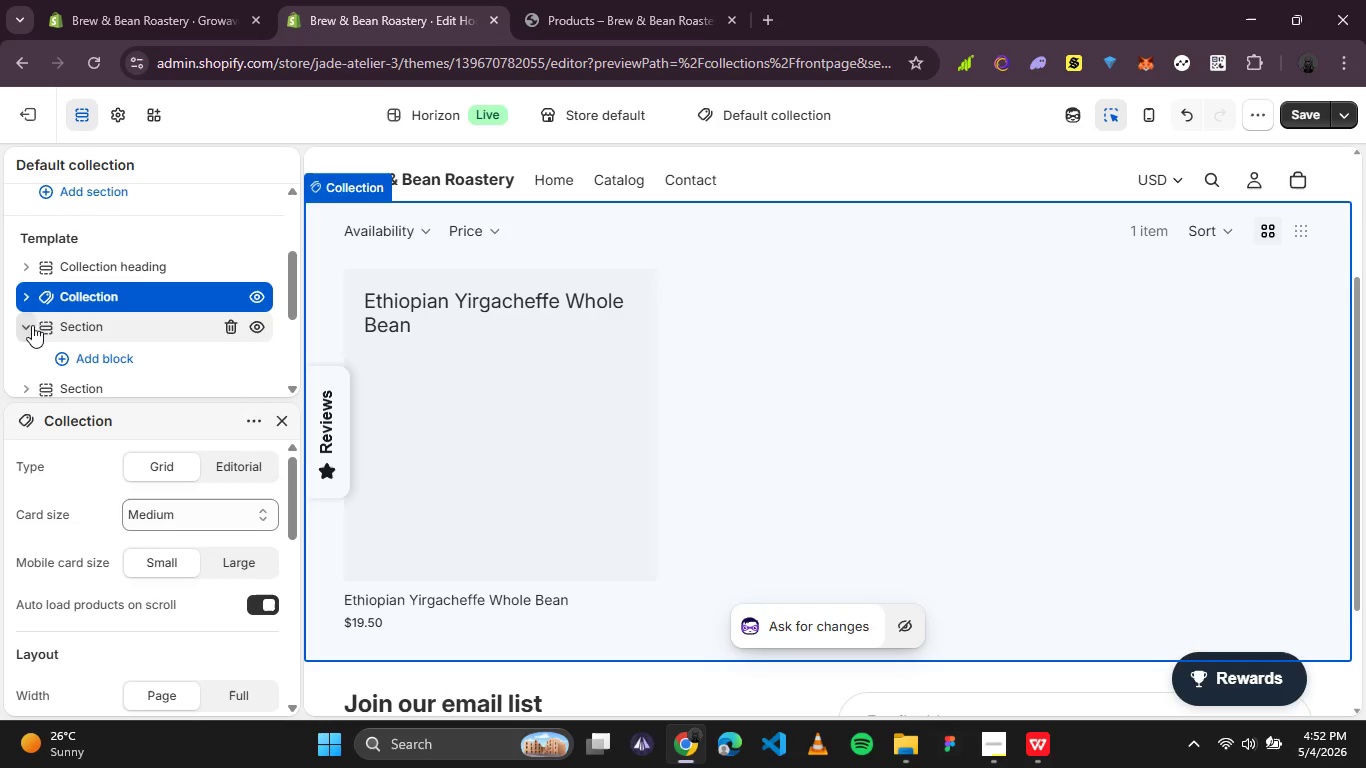 
left_click([27, 328])
 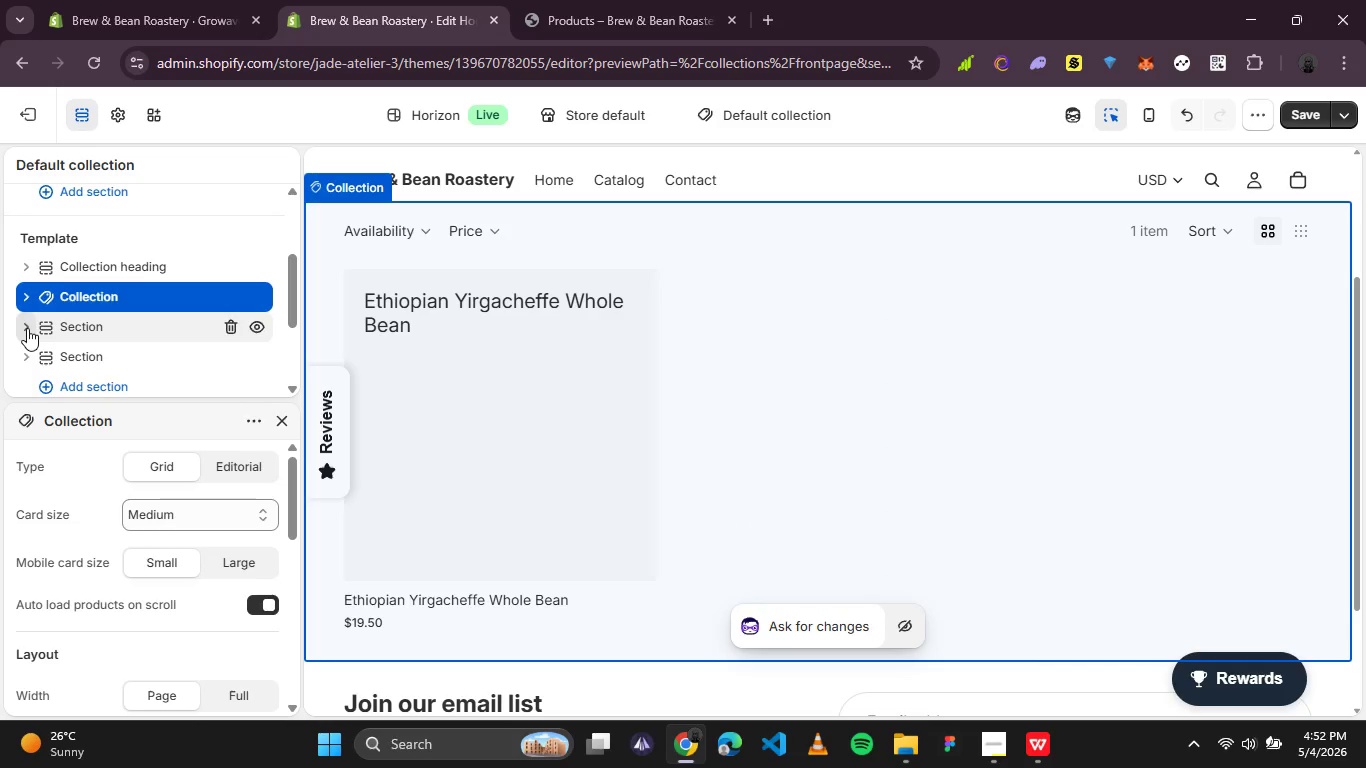 
left_click([27, 328])
 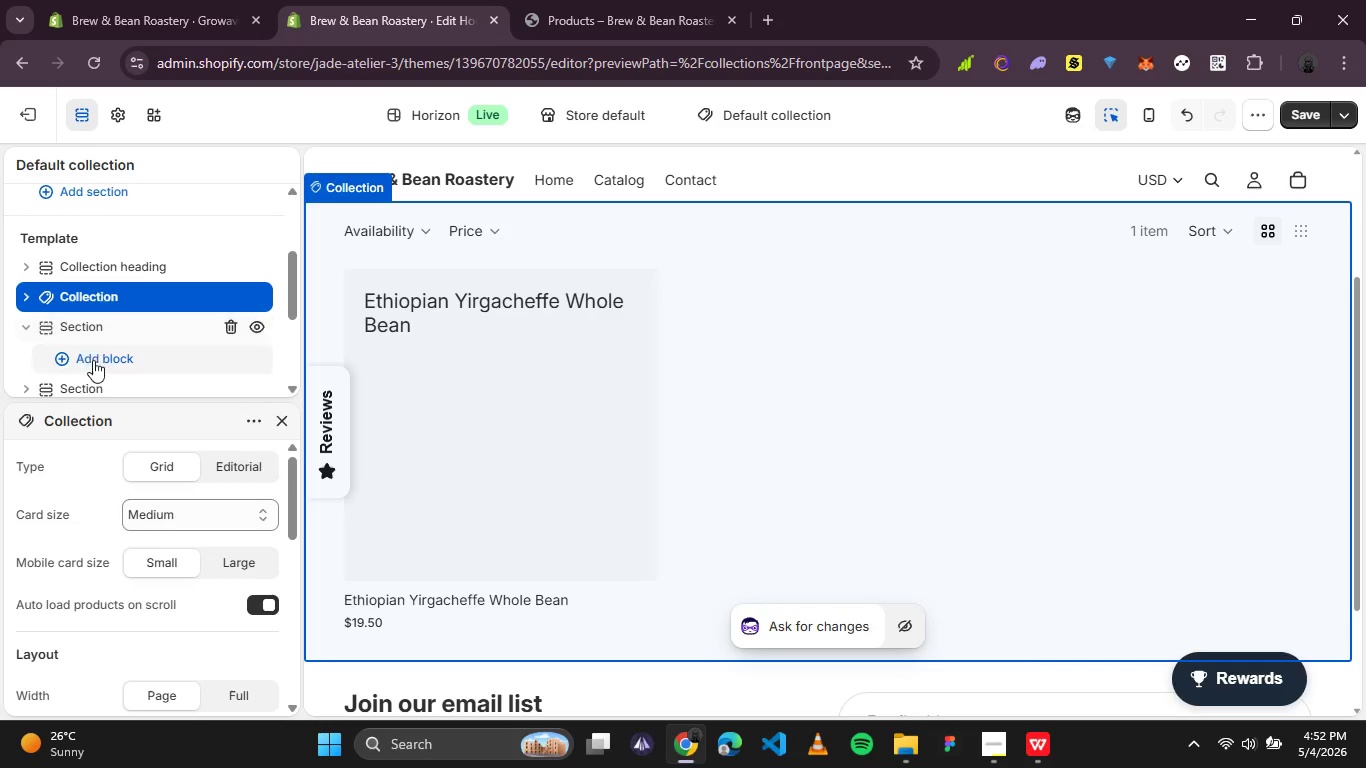 
left_click([93, 361])
 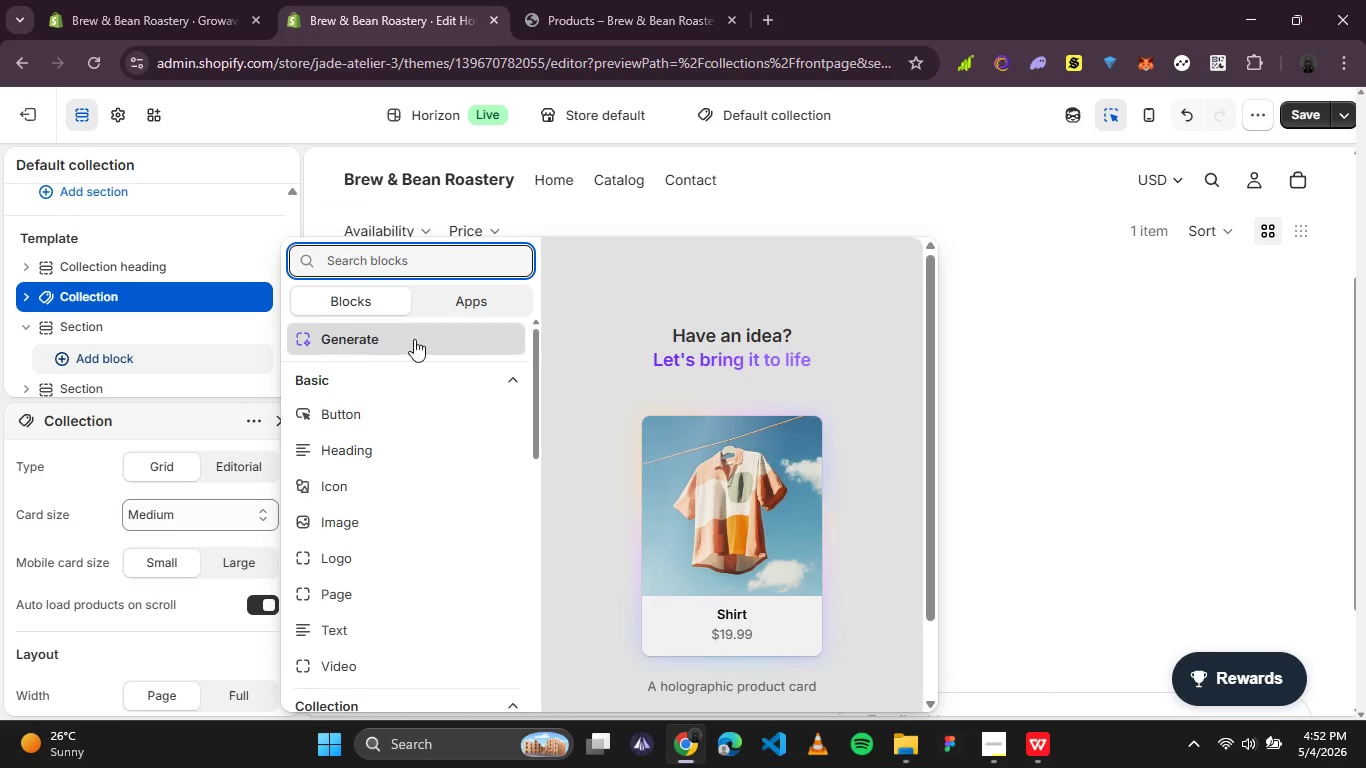 
left_click([473, 312])
 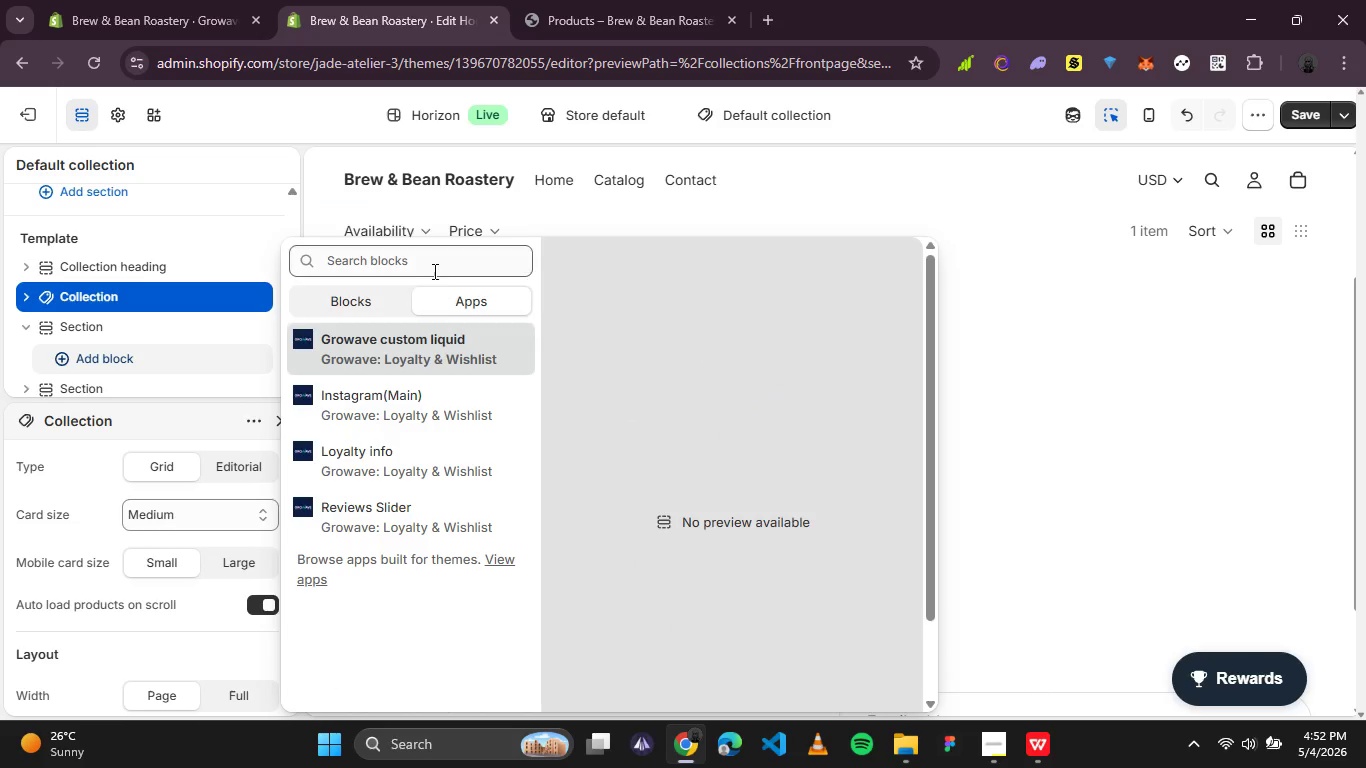 
left_click([431, 268])
 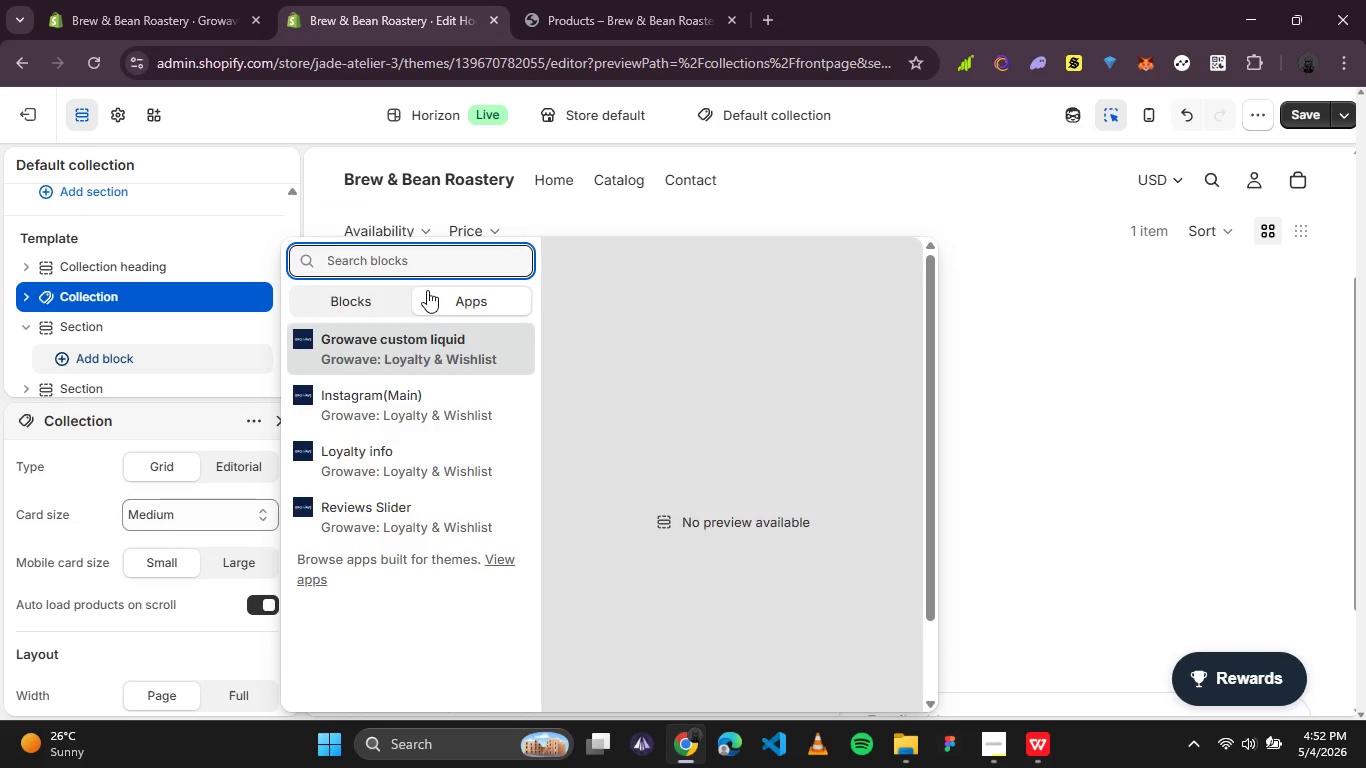 
type(star)
 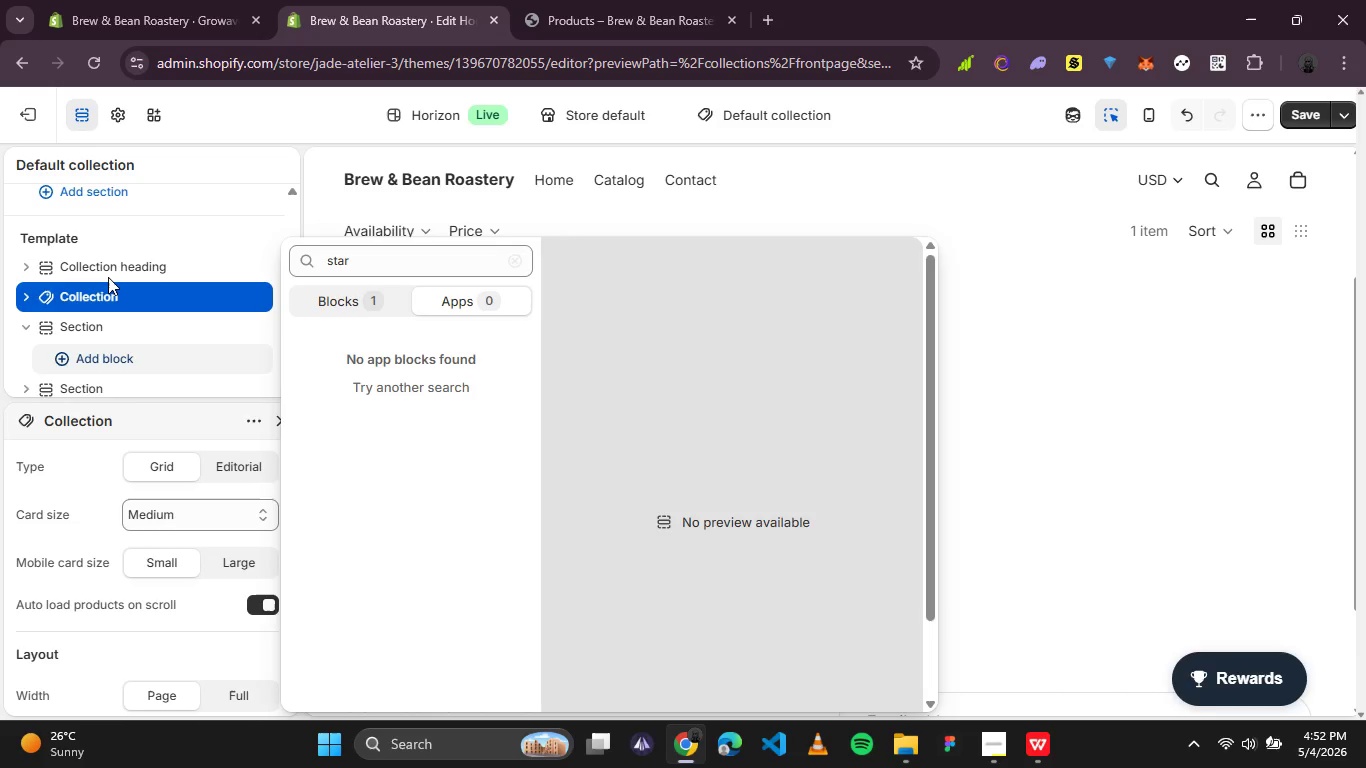 
double_click([111, 272])
 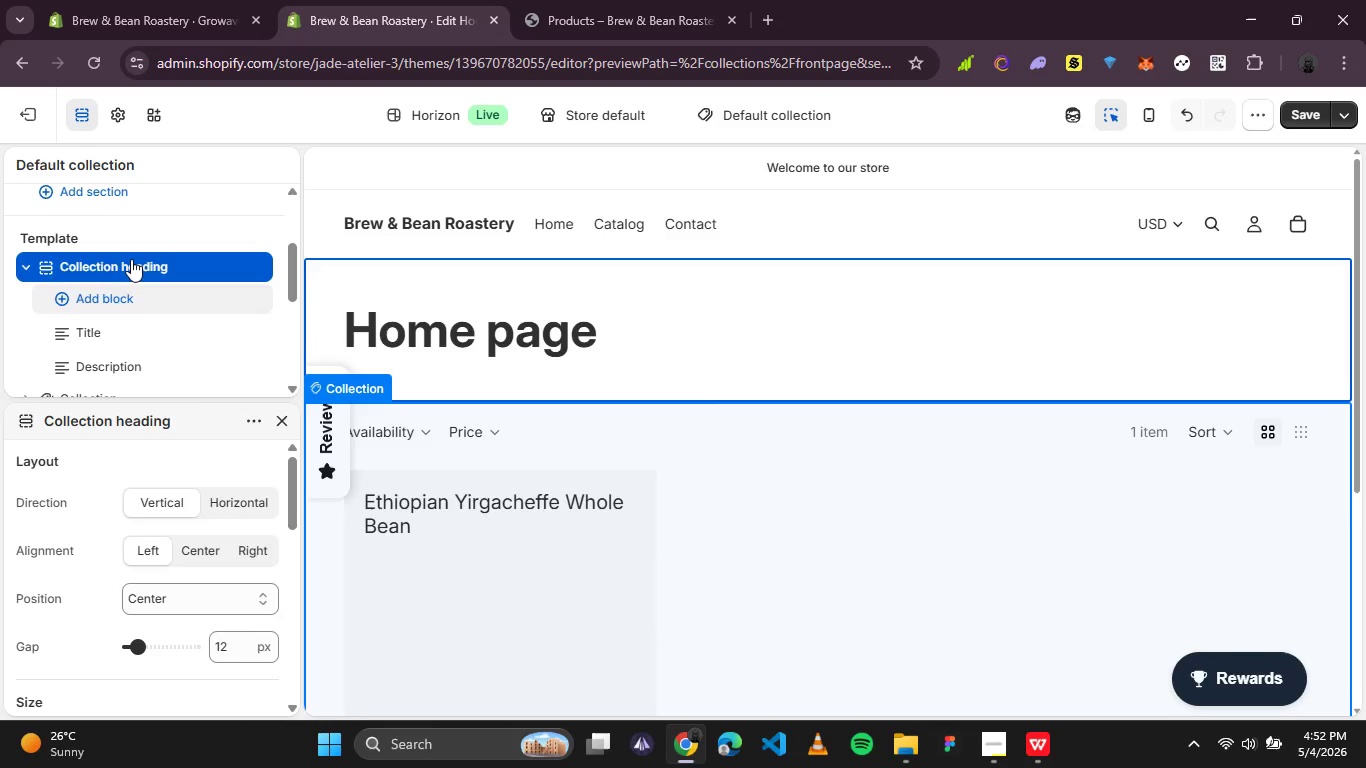 
scroll: coordinate [490, 412], scroll_direction: down, amount: 2.0
 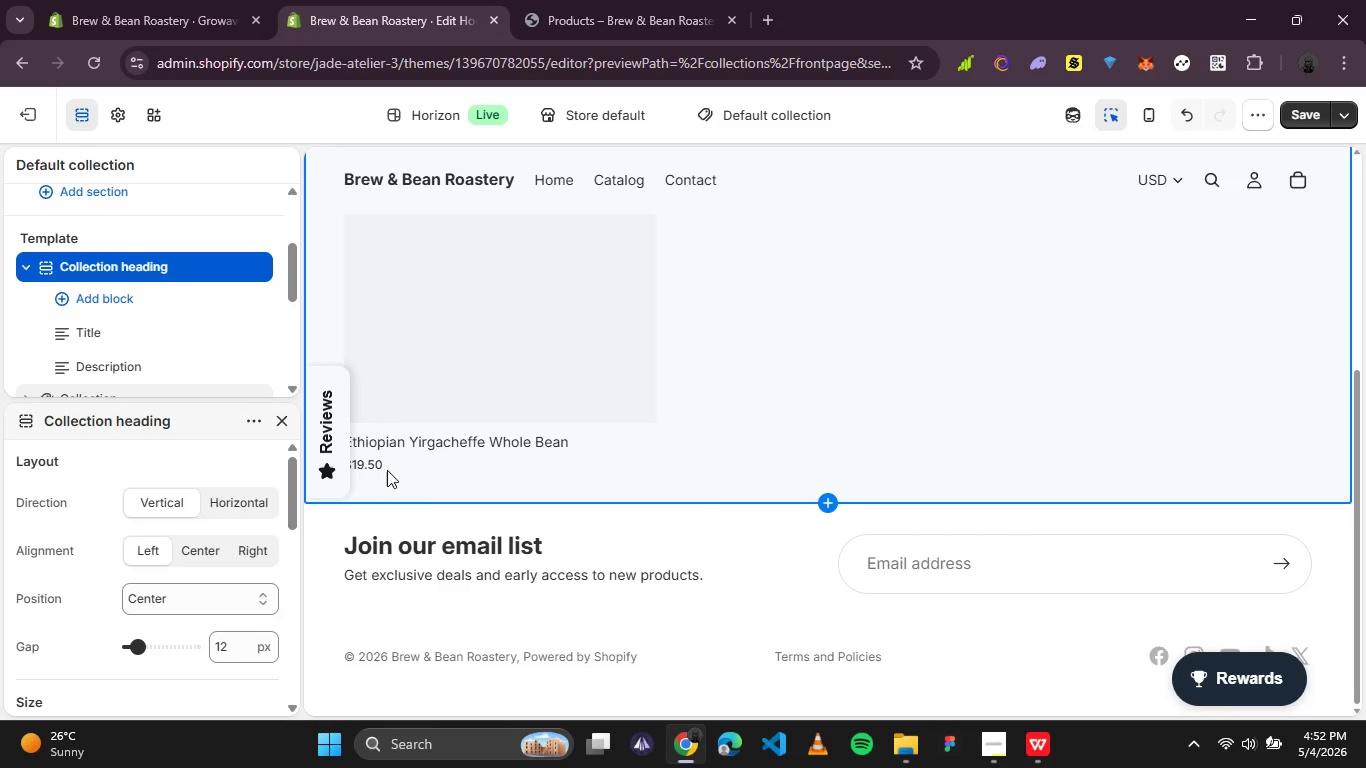 
mouse_move([107, 311])
 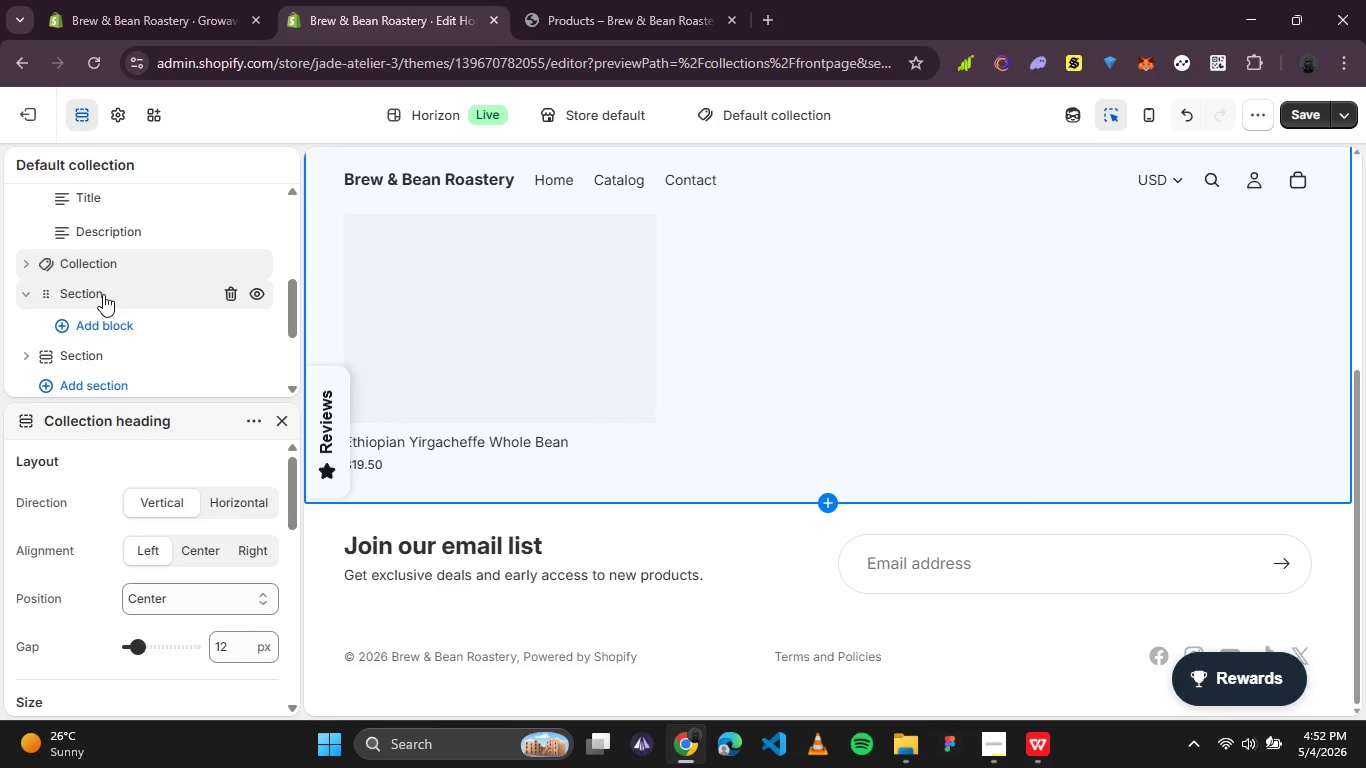 
left_click([103, 294])
 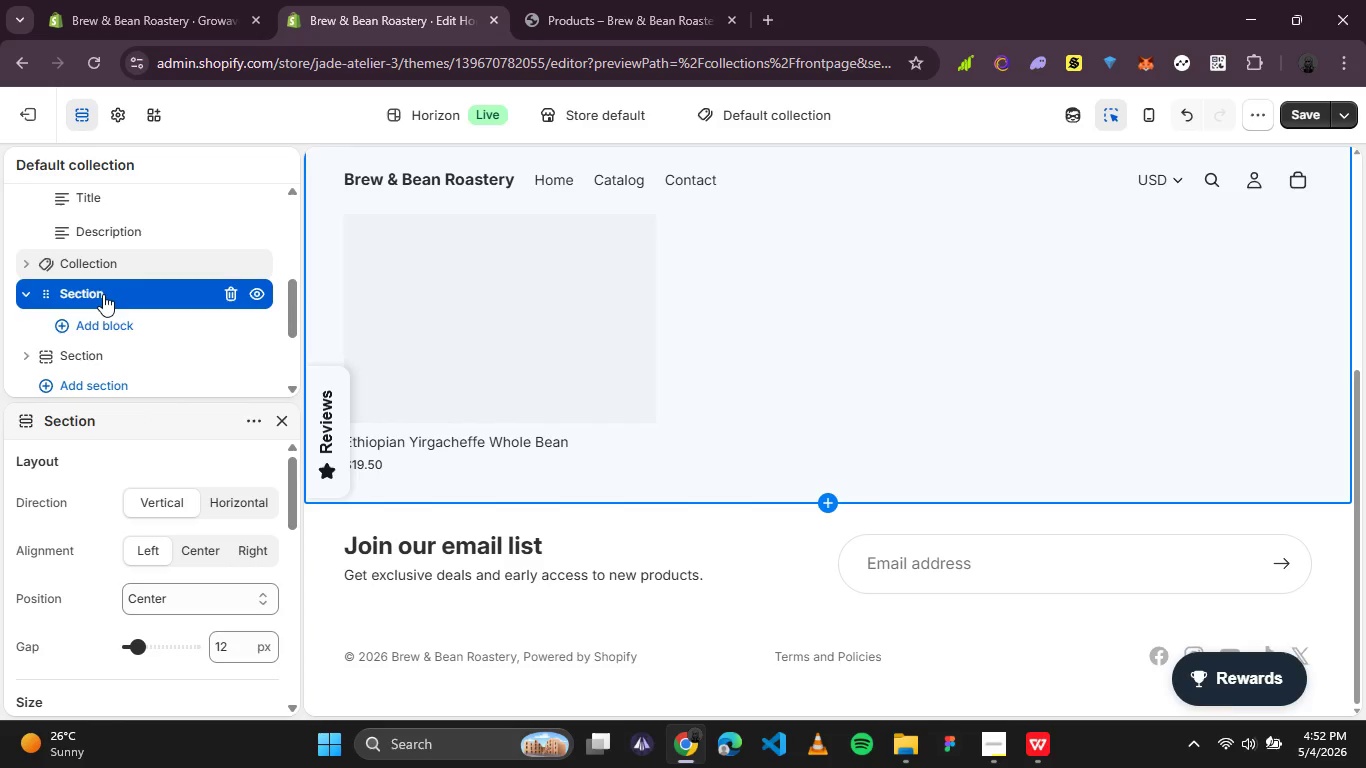 
left_click([103, 294])
 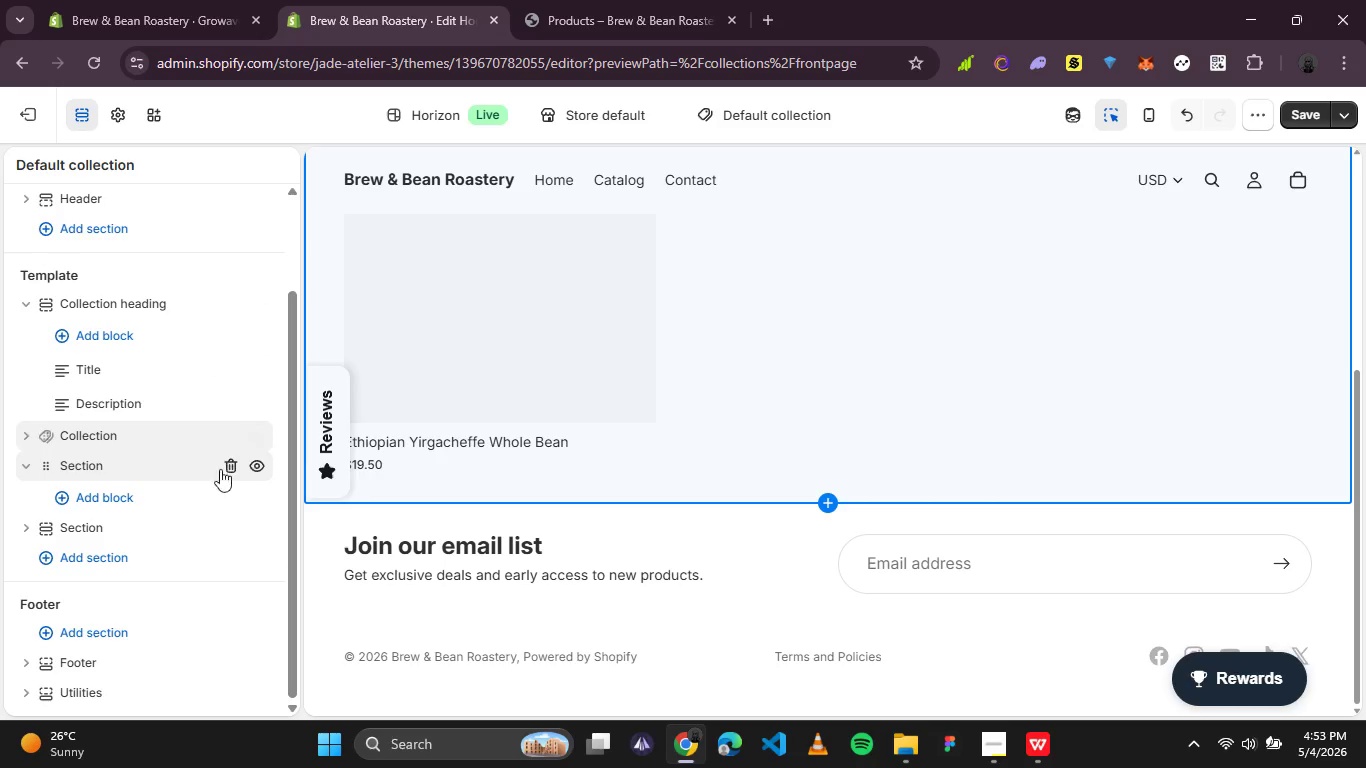 
left_click([234, 464])
 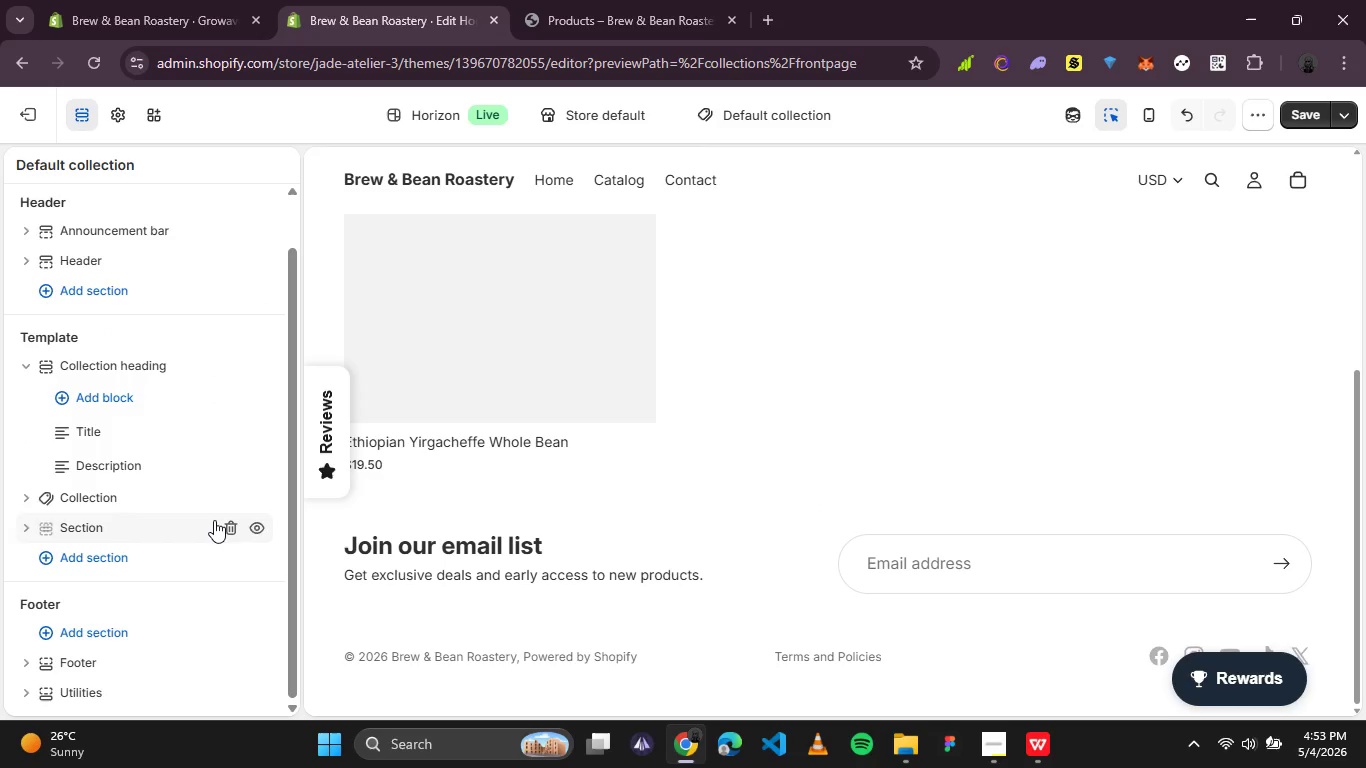 
left_click([225, 522])
 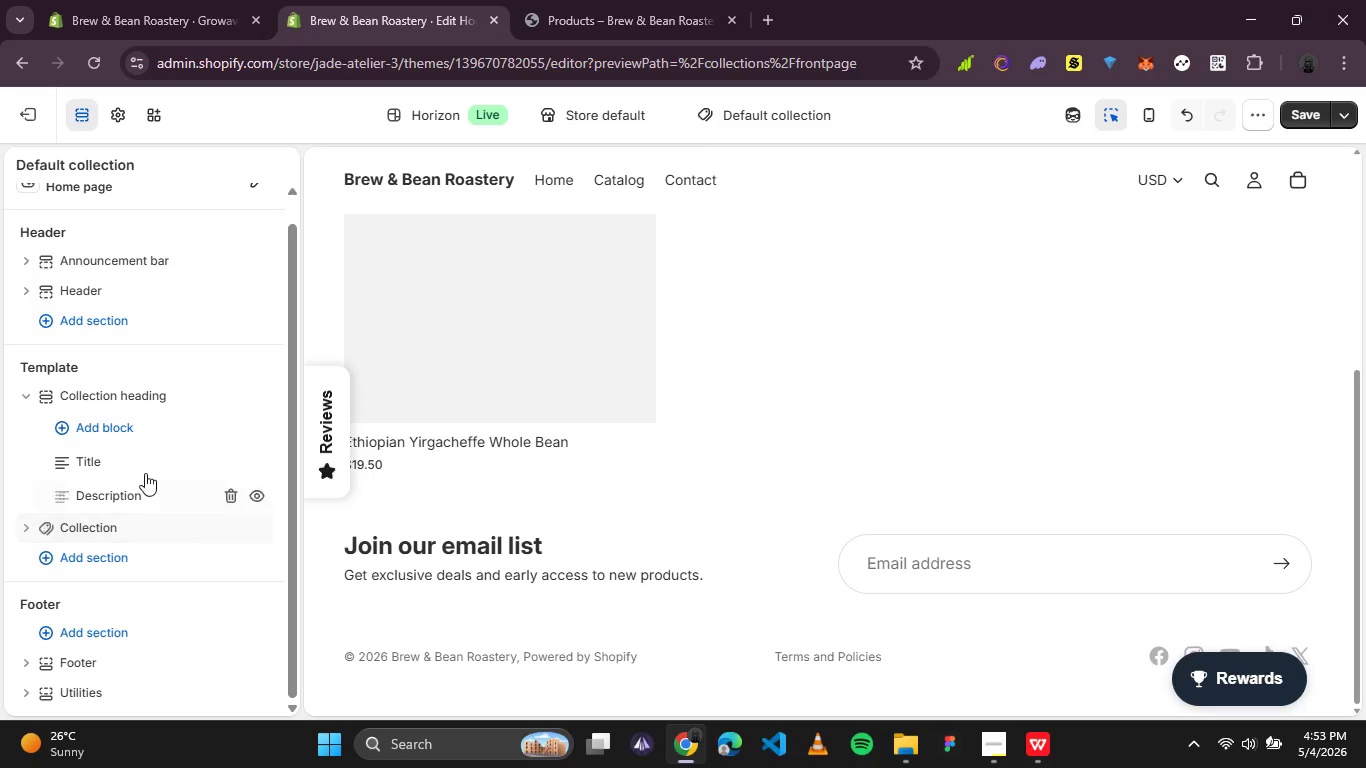 
scroll: coordinate [142, 472], scroll_direction: down, amount: 2.0
 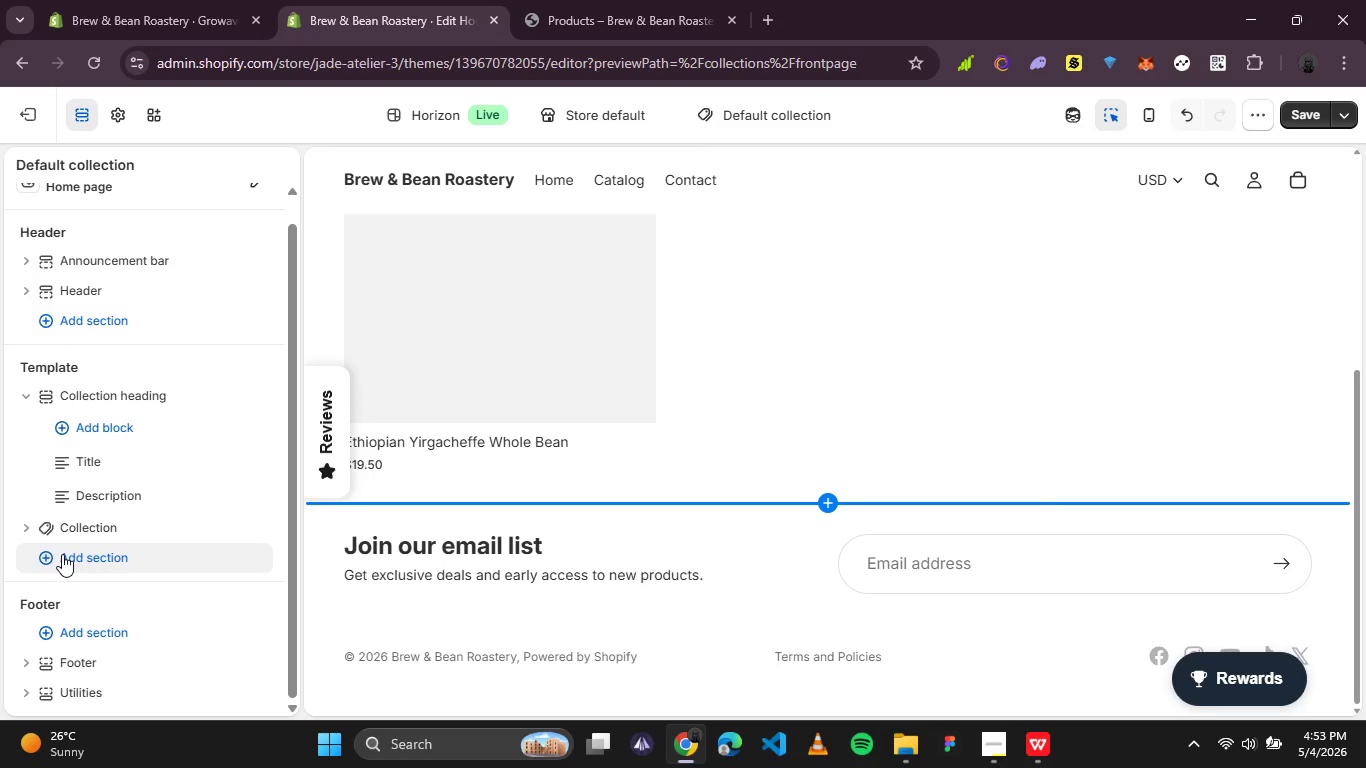 
left_click([41, 558])
 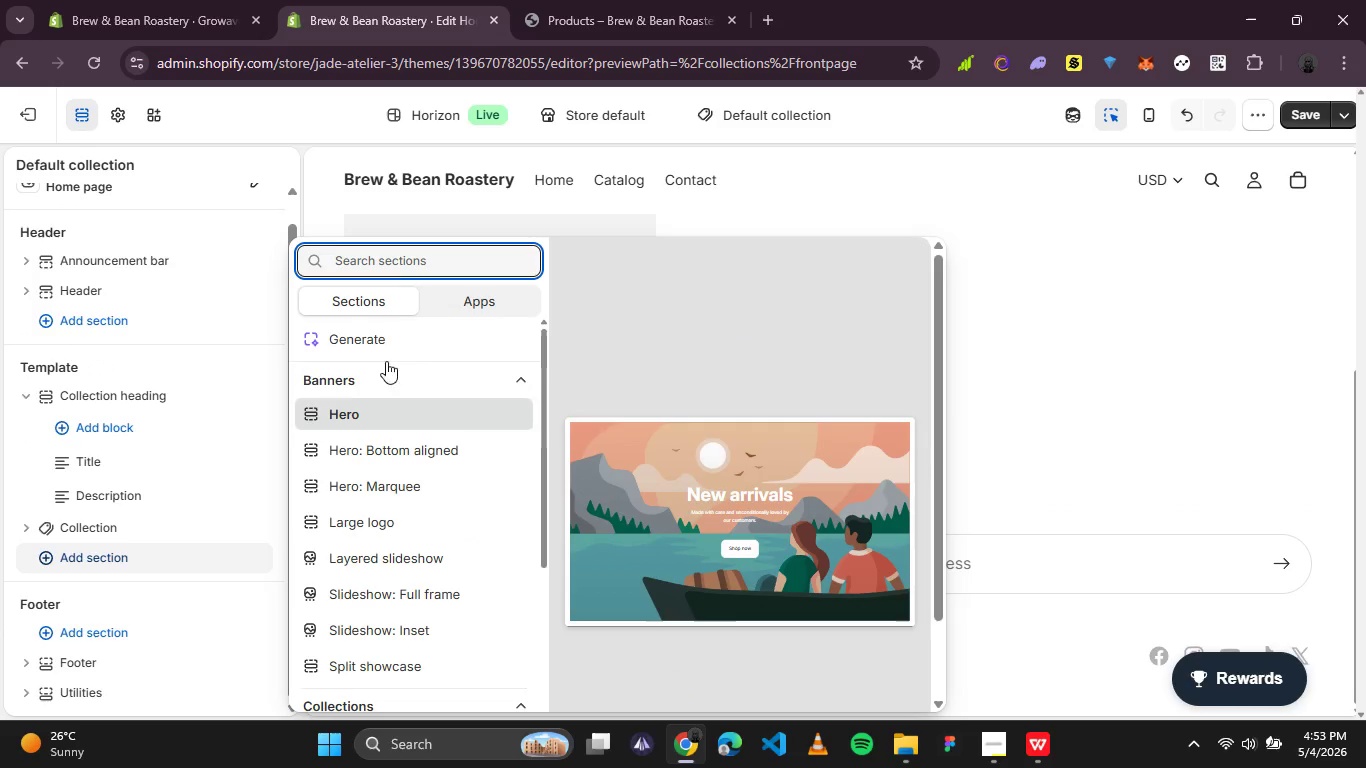 
left_click([436, 305])
 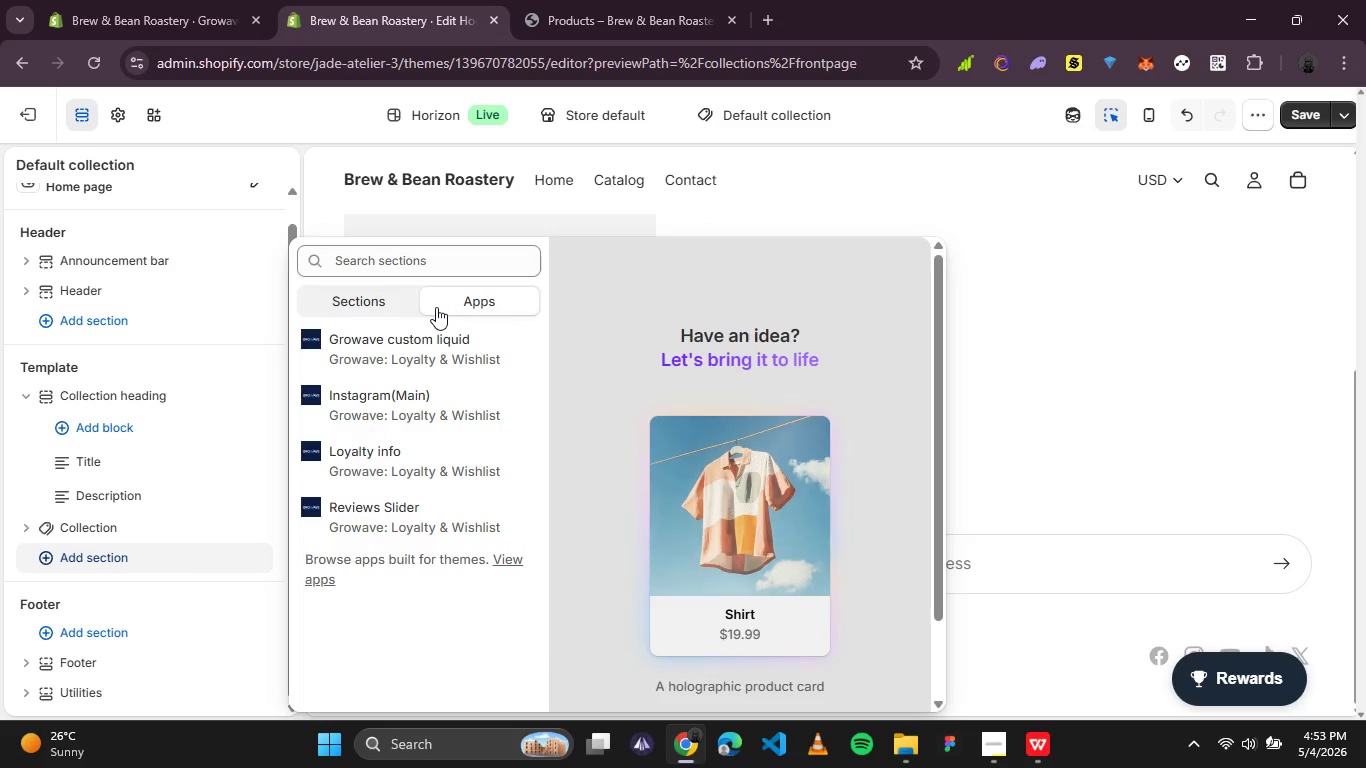 
type(st)
 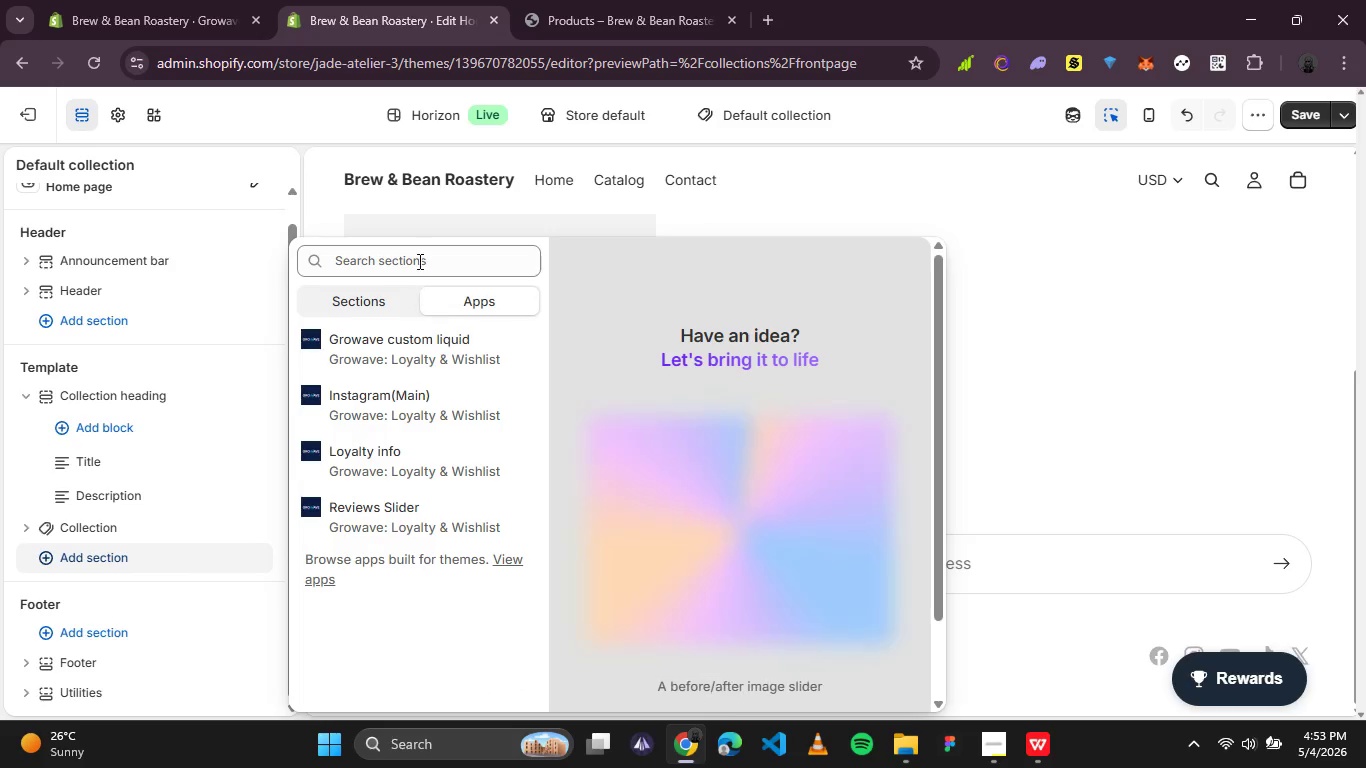 
left_click([416, 254])
 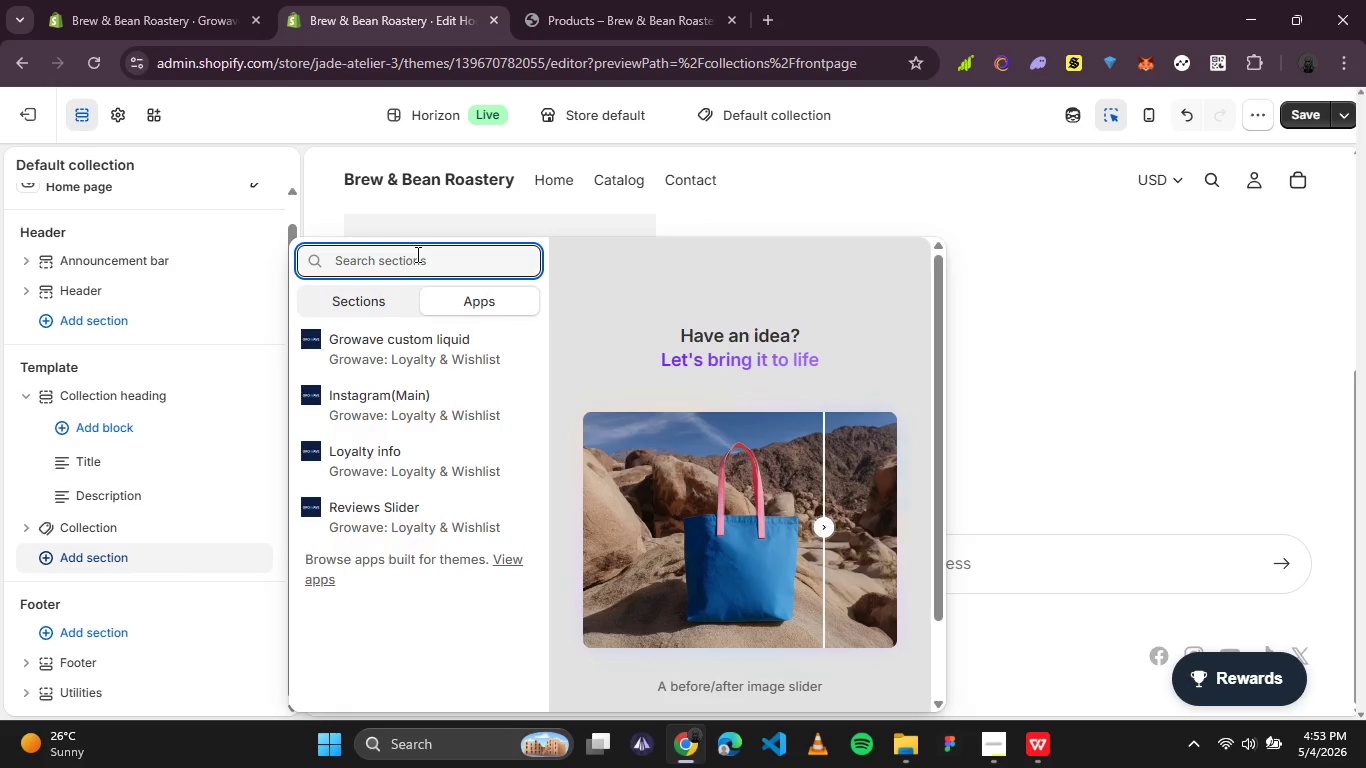 
type(sta)
 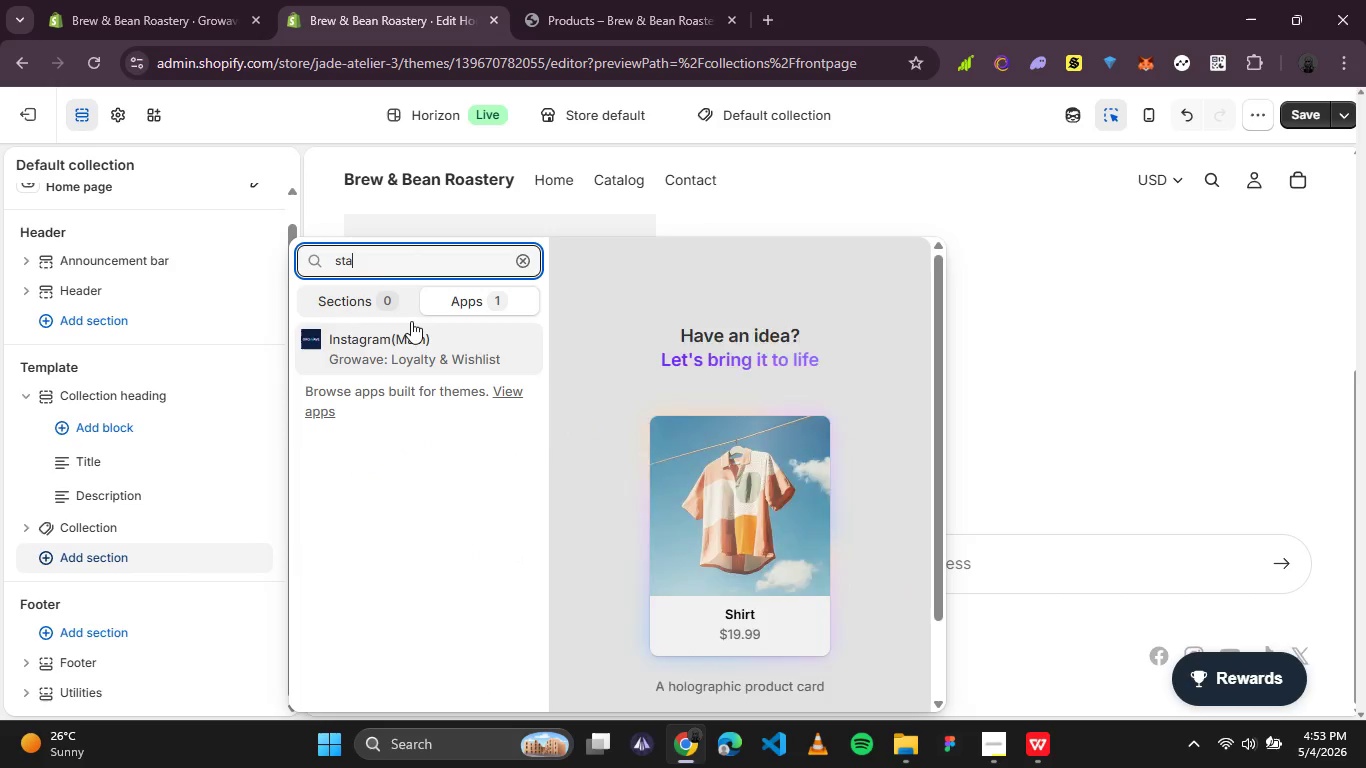 
key(R)
 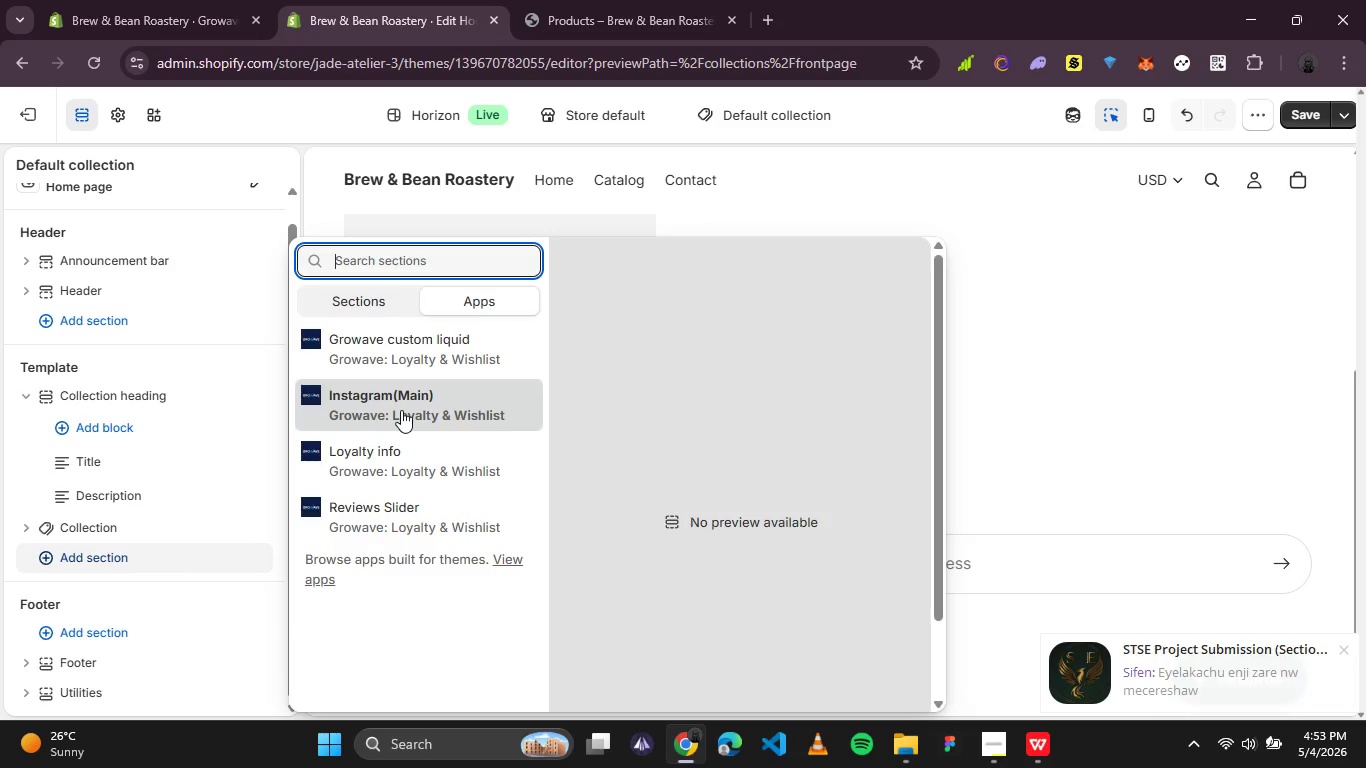 
wait(14.3)
 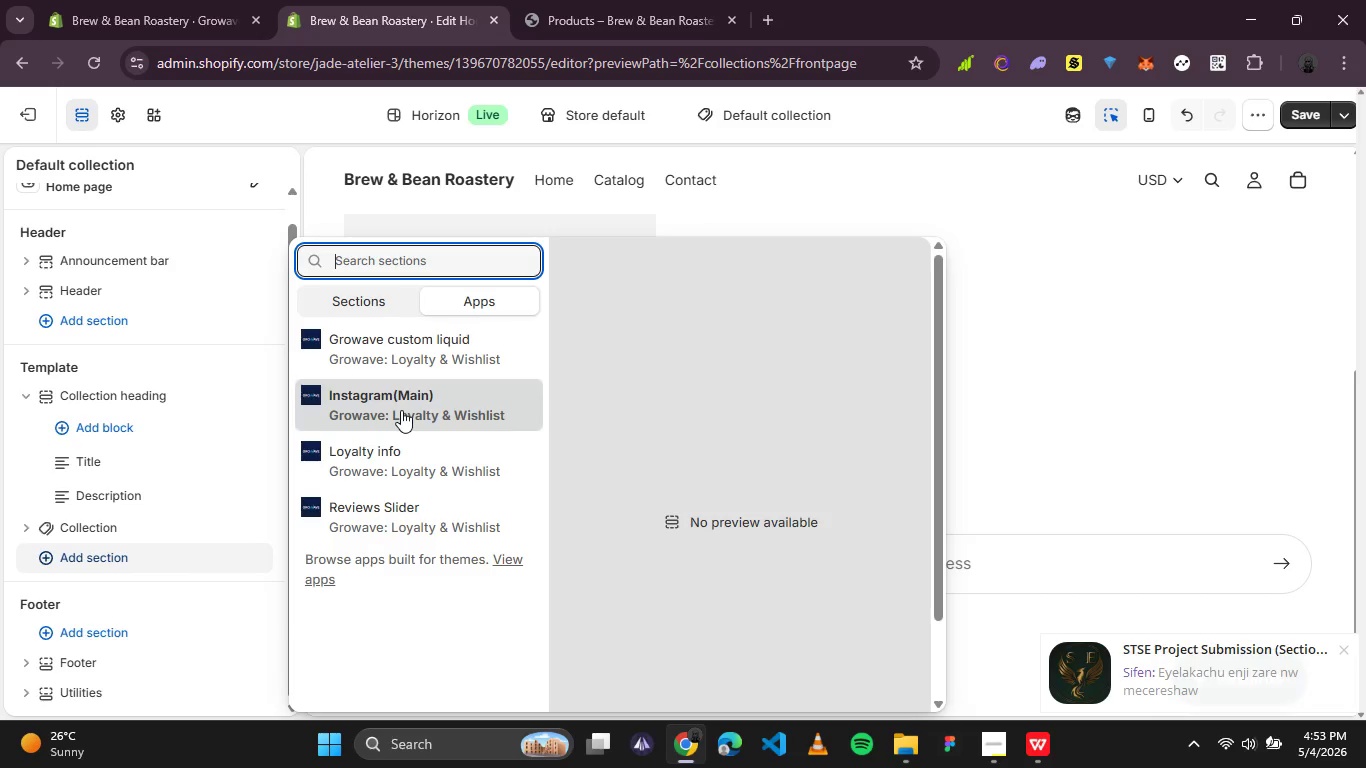 
left_click([405, 506])
 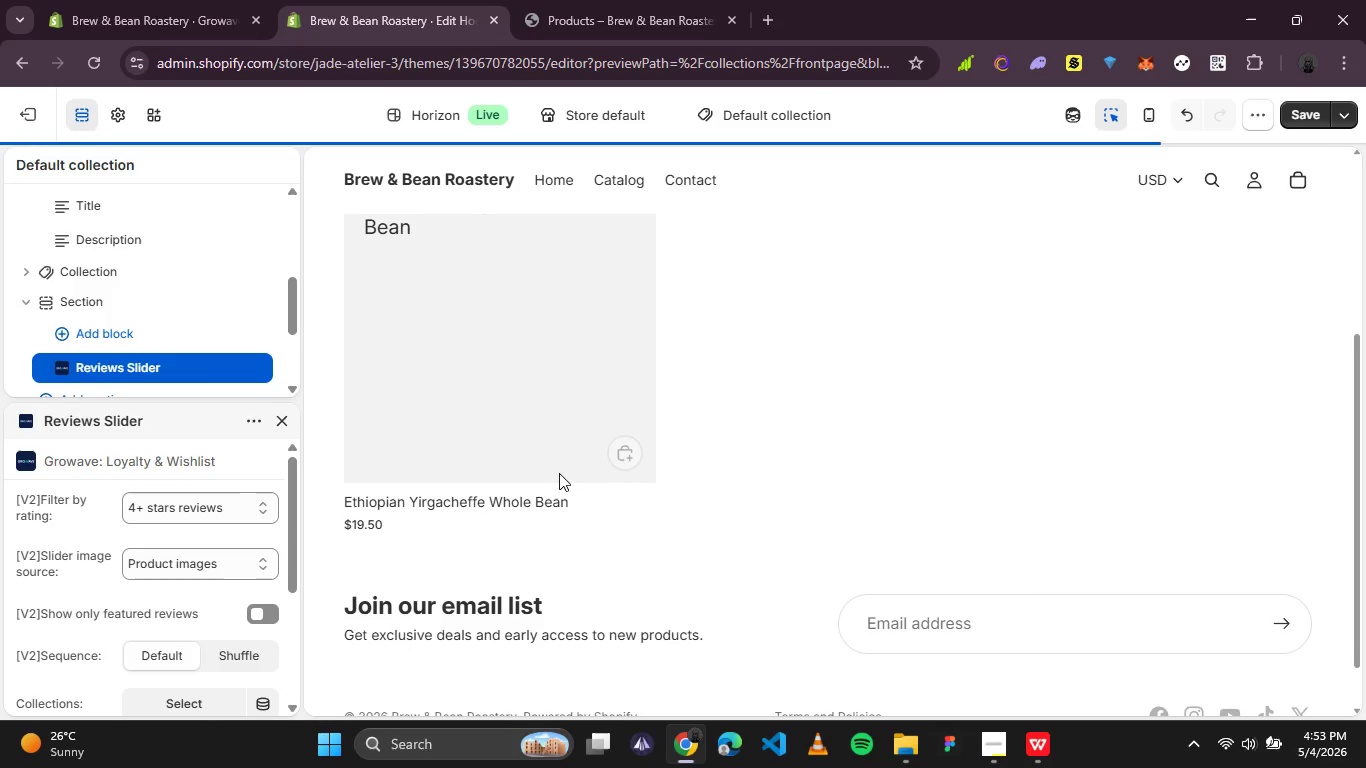 
wait(5.61)
 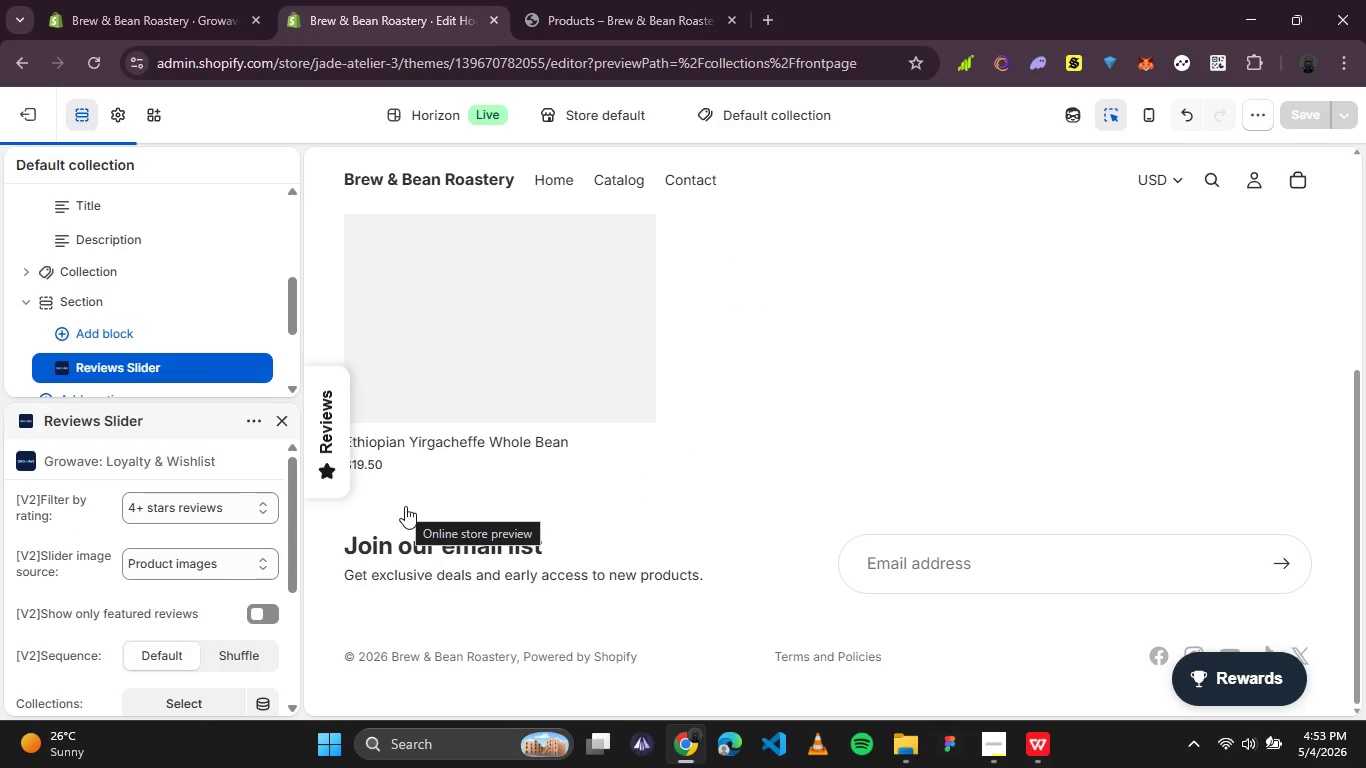 
scroll: coordinate [919, 343], scroll_direction: down, amount: 4.0
 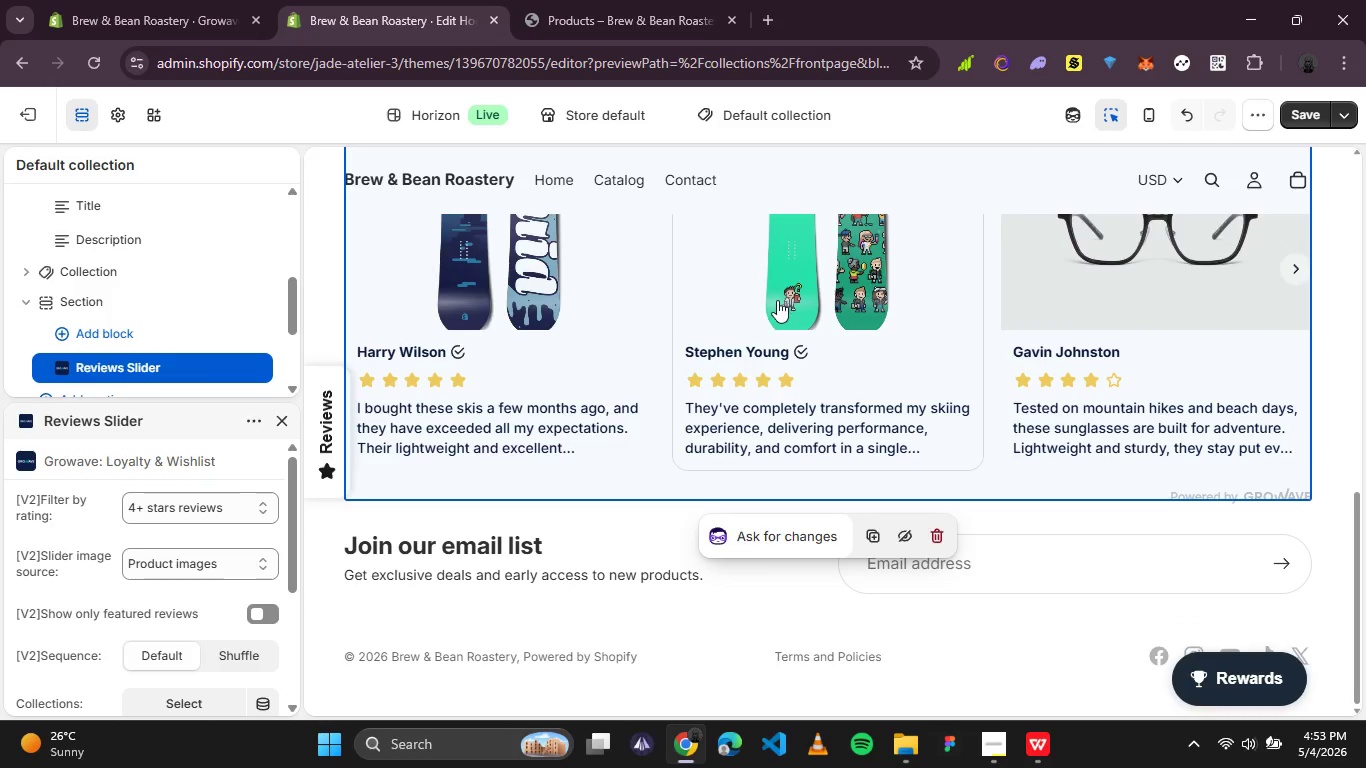 
scroll: coordinate [765, 303], scroll_direction: up, amount: 2.0
 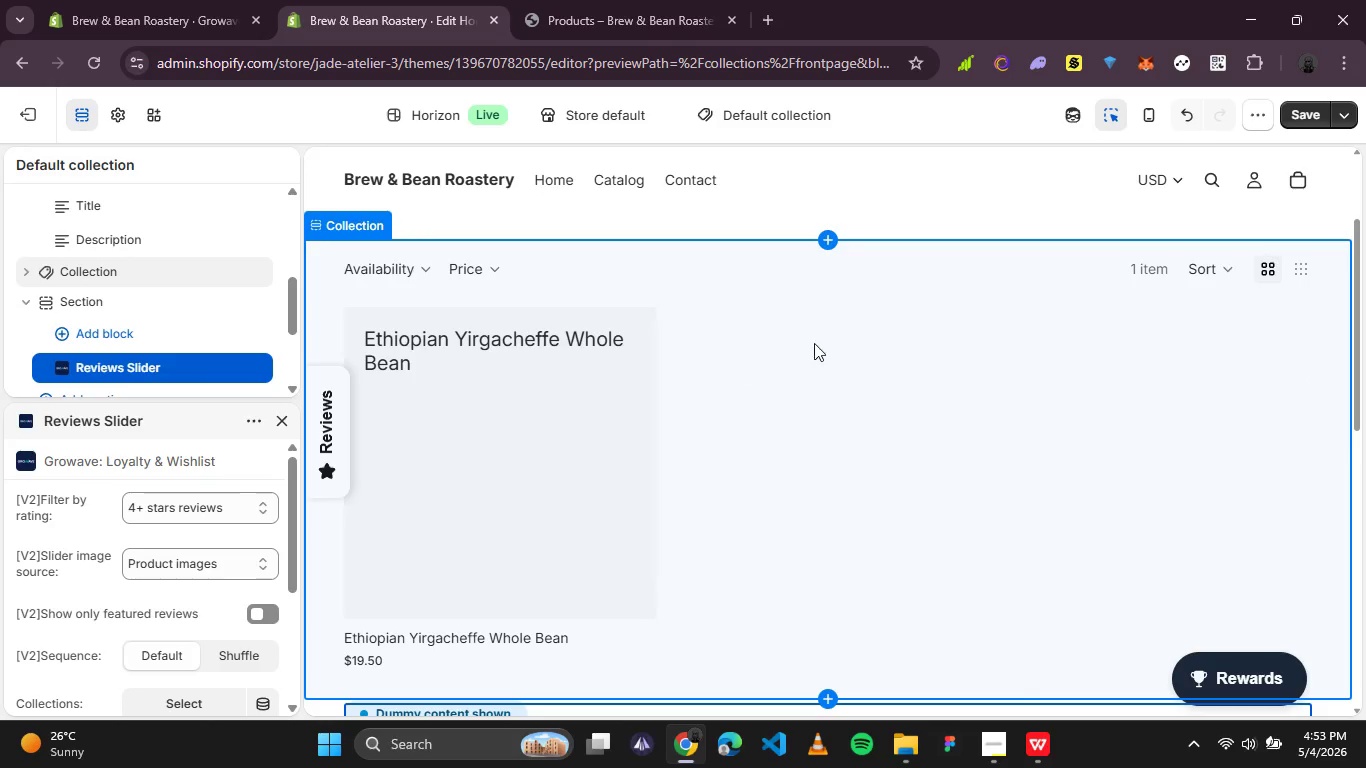 
scroll: coordinate [840, 366], scroll_direction: down, amount: 1.0
 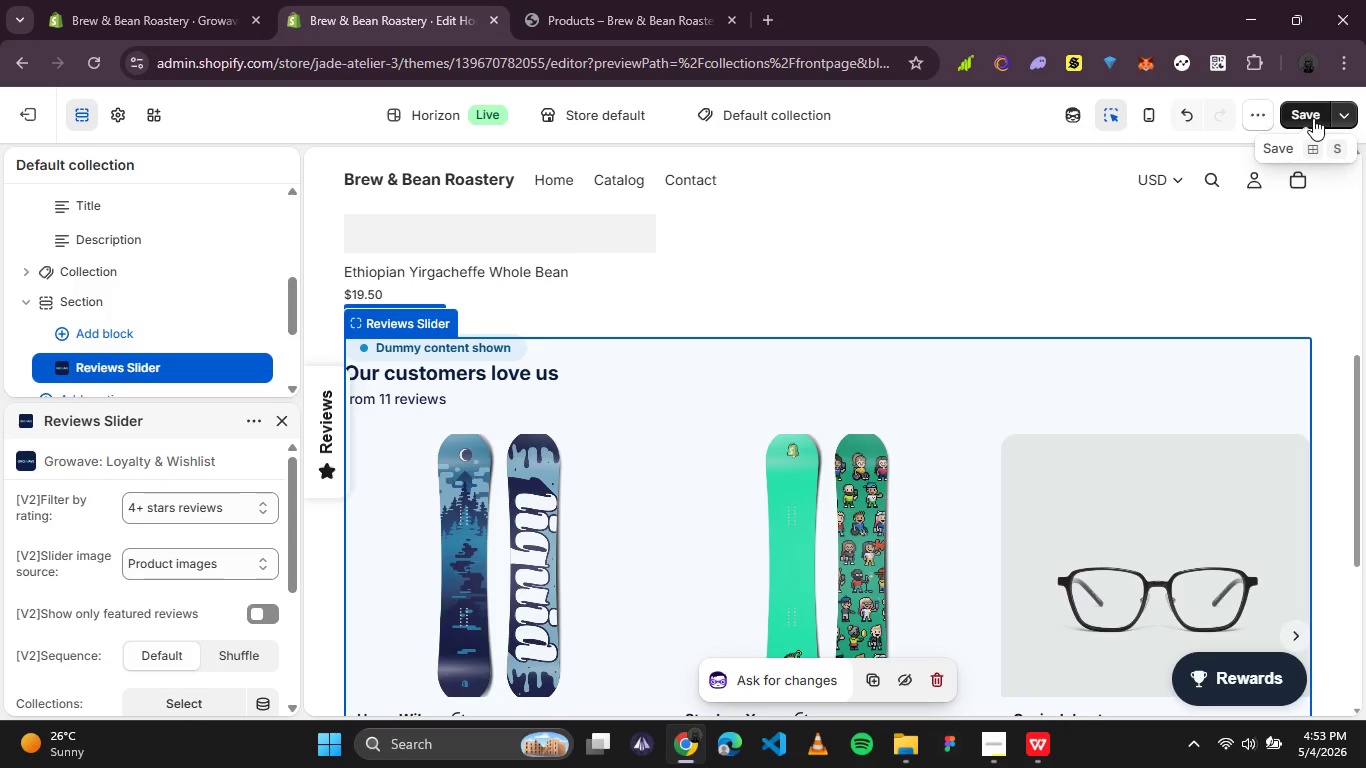 
left_click([1320, 121])
 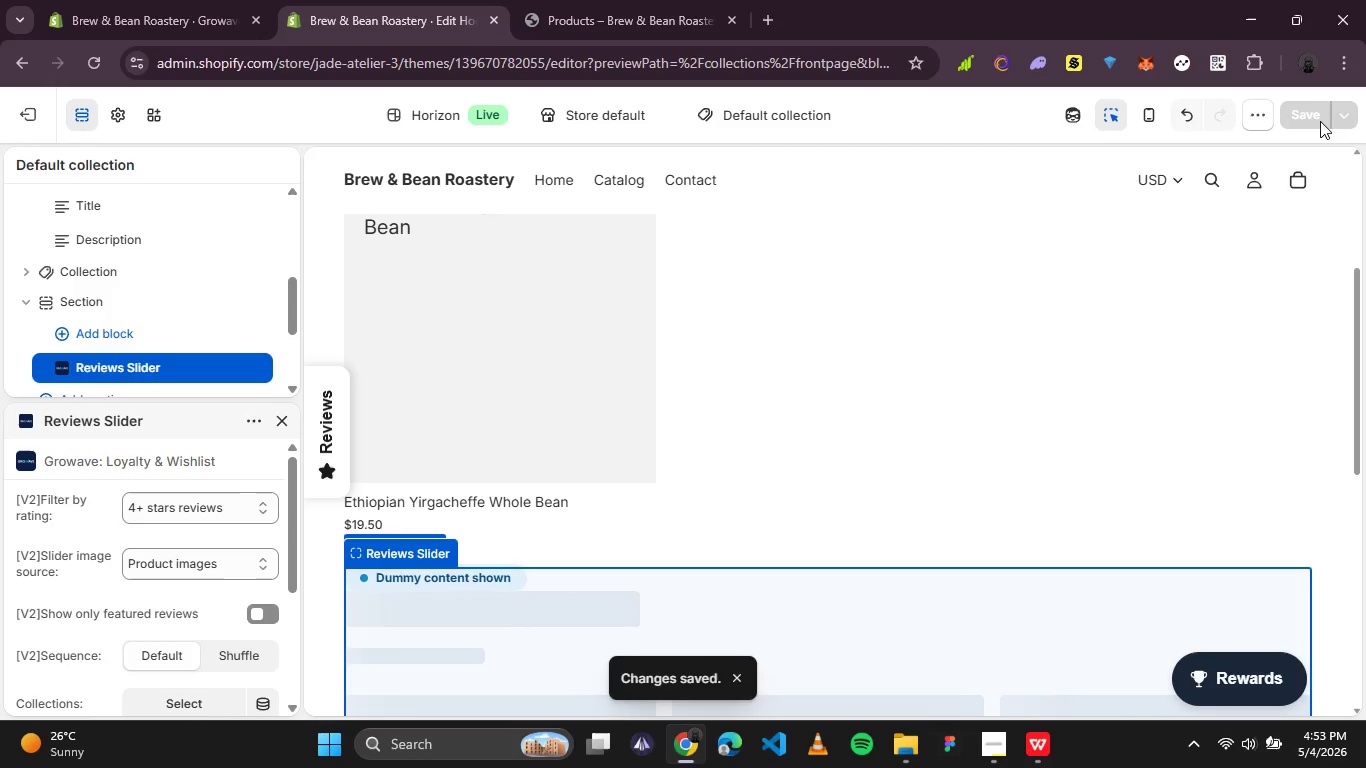 
left_click([618, 0])
 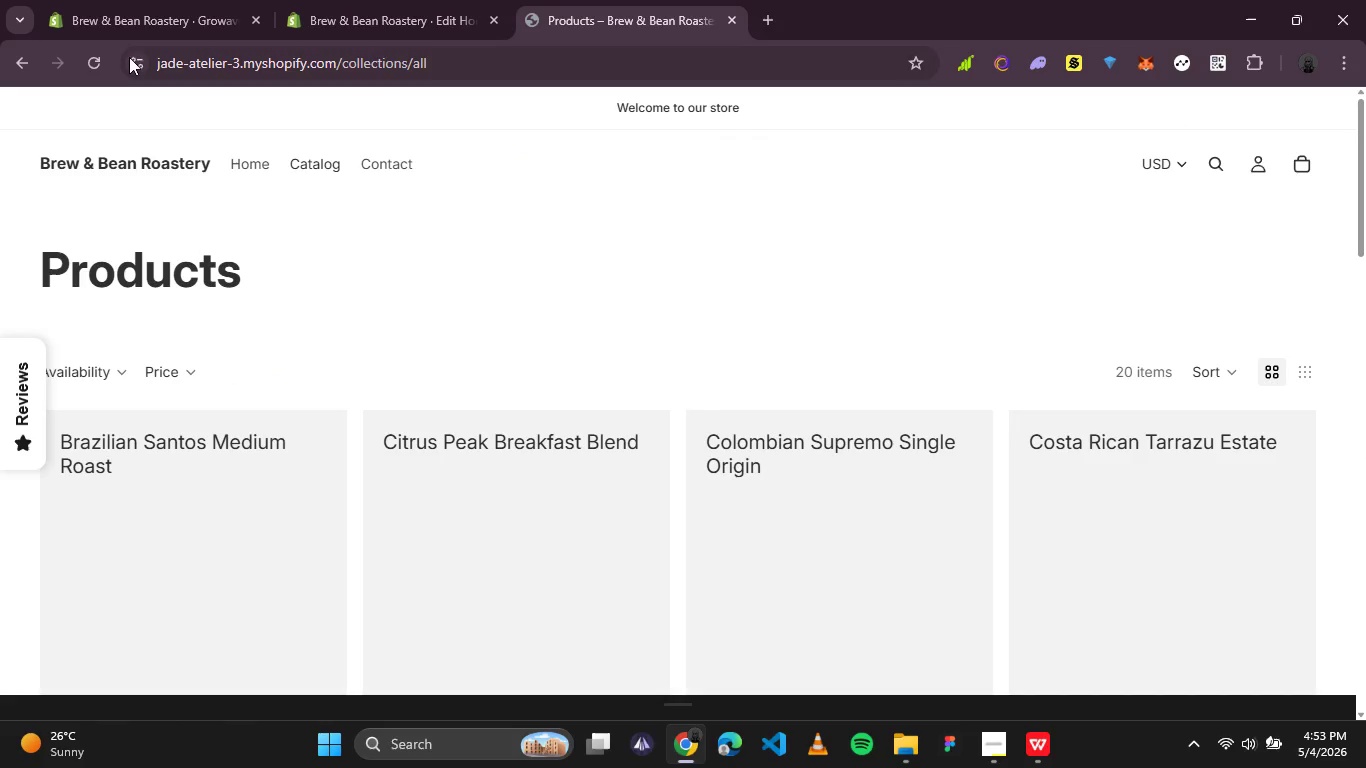 
left_click([102, 61])
 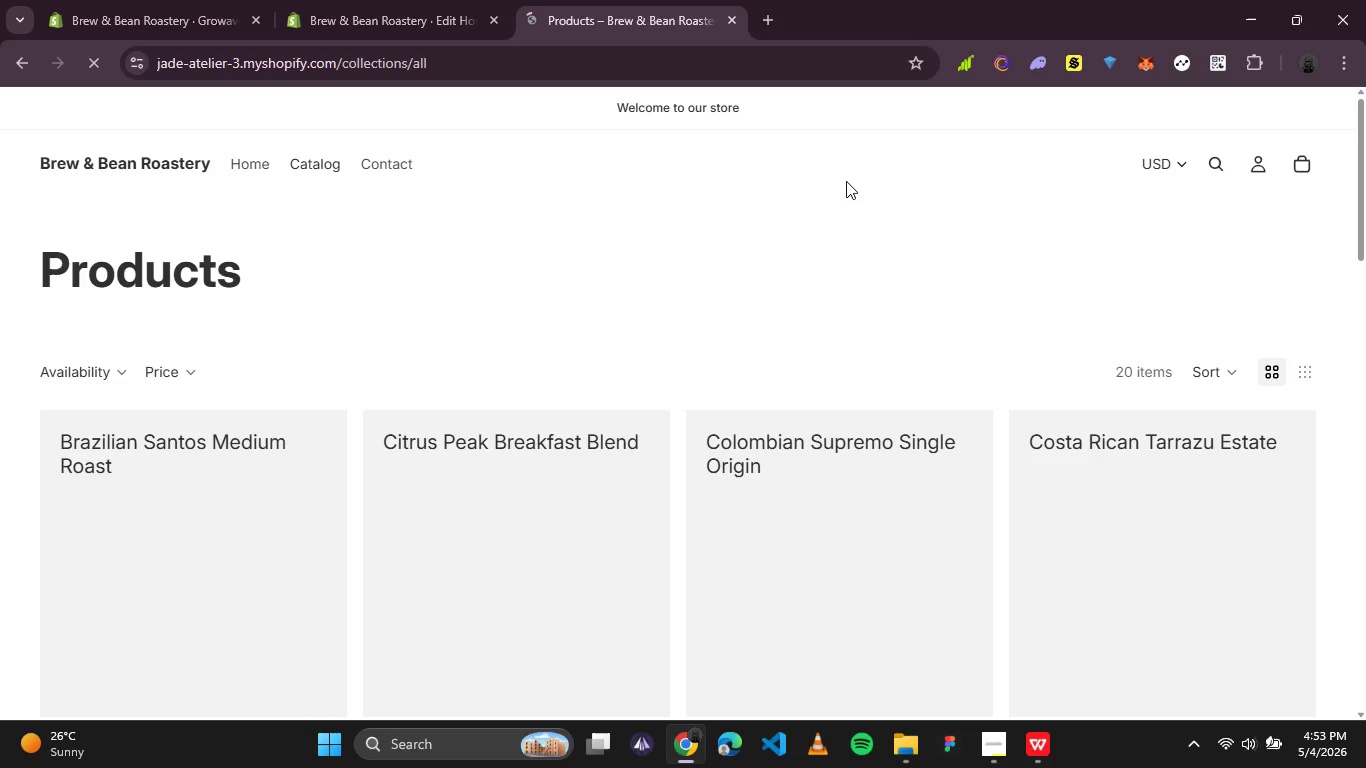 
wait(5.83)
 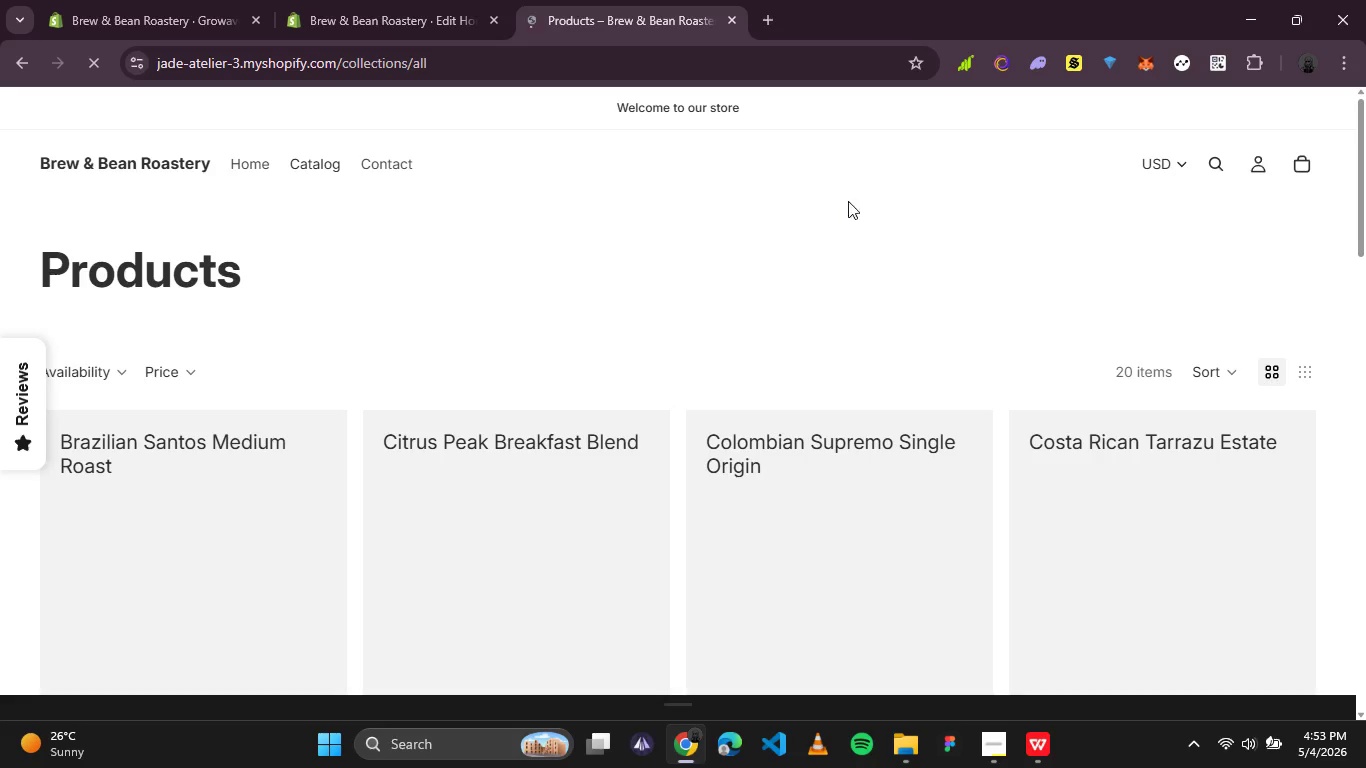 
scroll: coordinate [737, 158], scroll_direction: down, amount: 1.0
 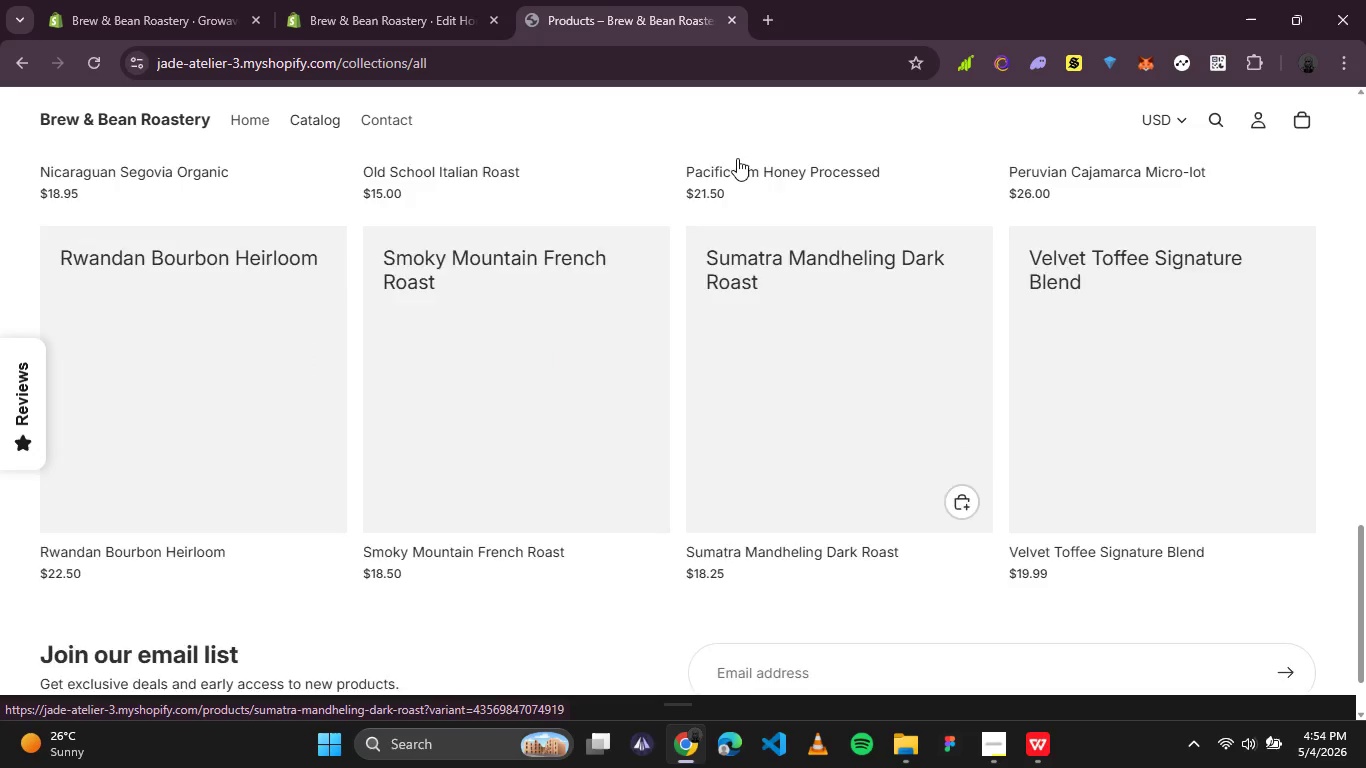 
wait(7.59)
 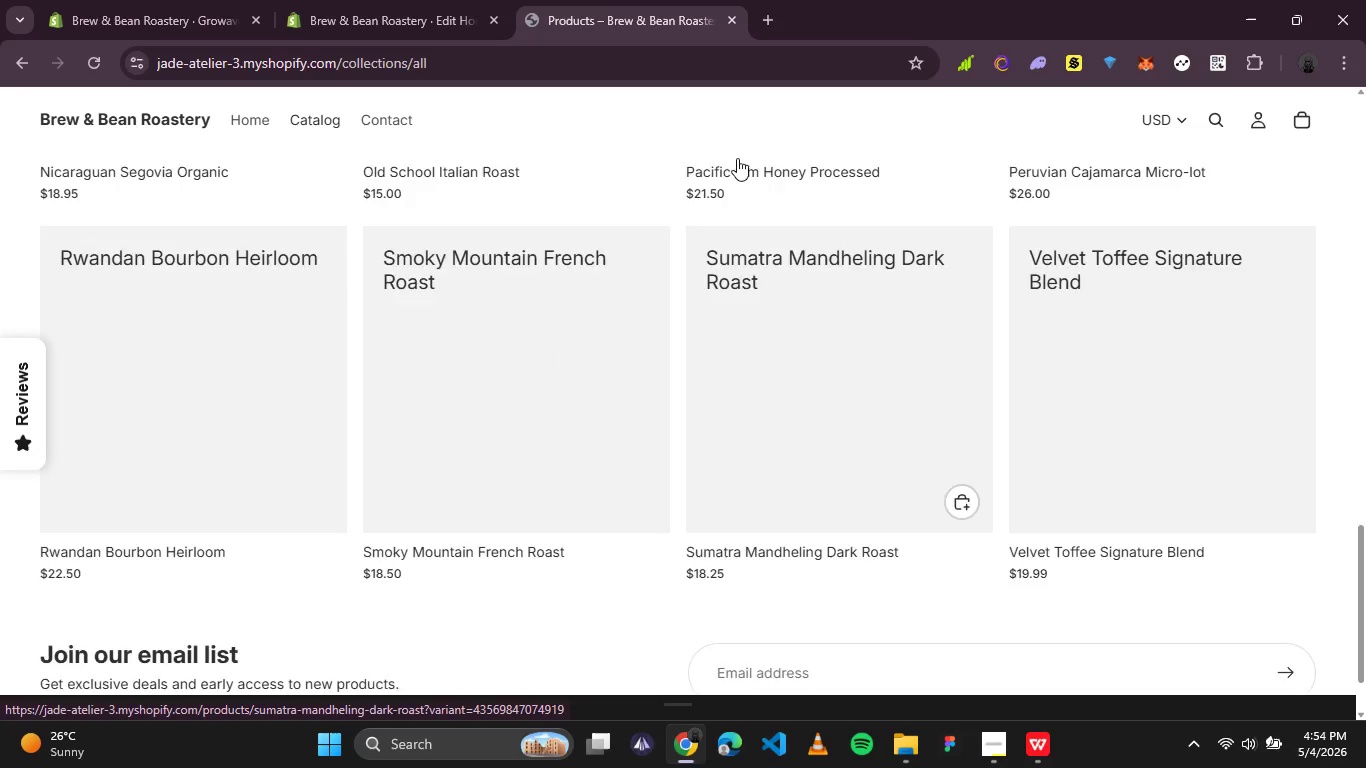 
scroll: coordinate [626, 488], scroll_direction: down, amount: 2.0
 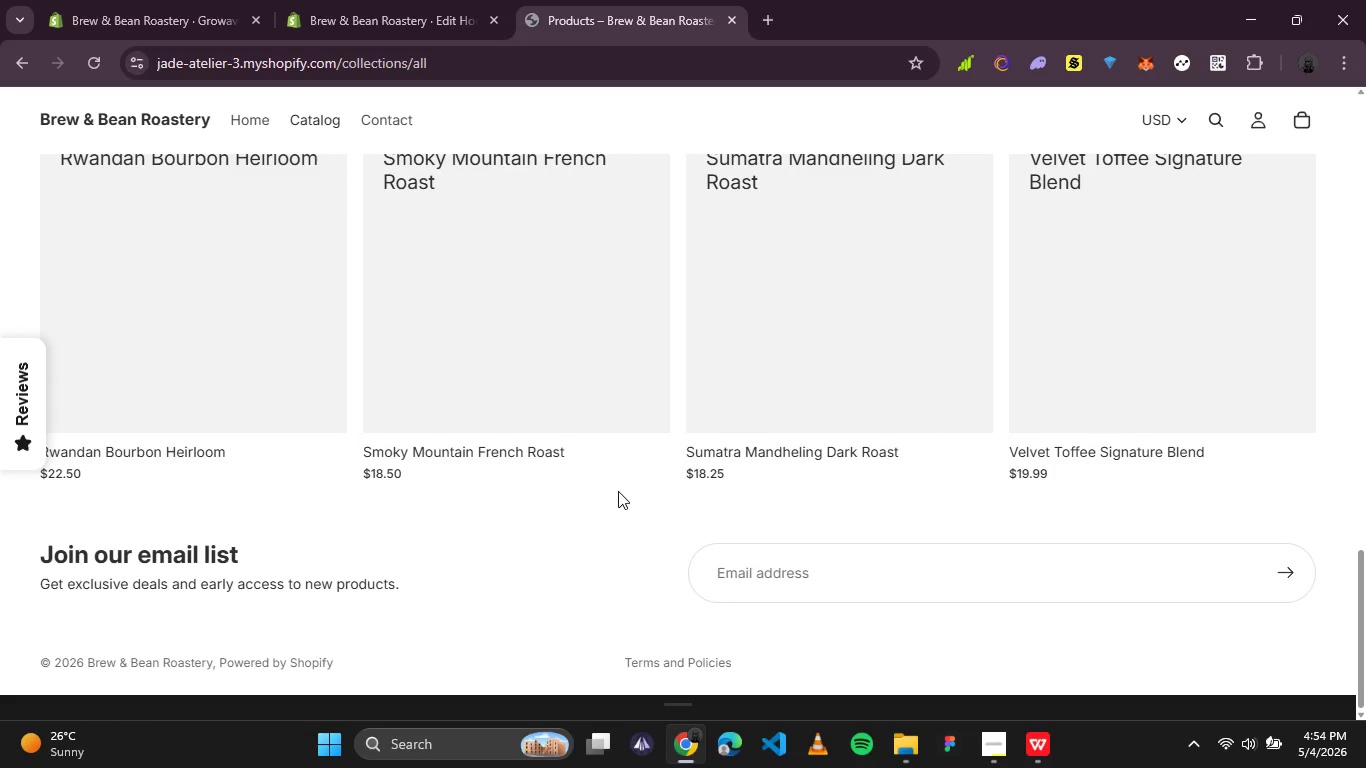 
scroll: coordinate [640, 469], scroll_direction: up, amount: 8.0
 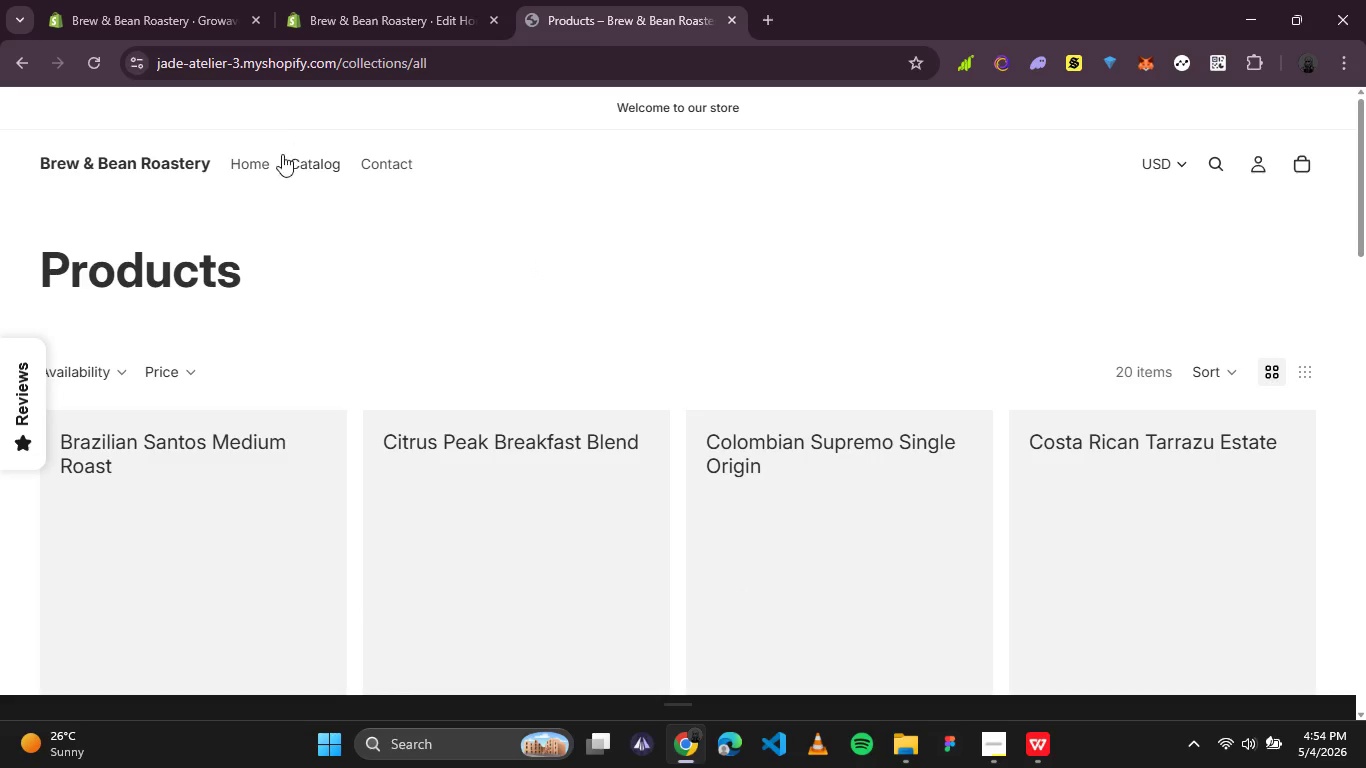 
left_click([263, 160])
 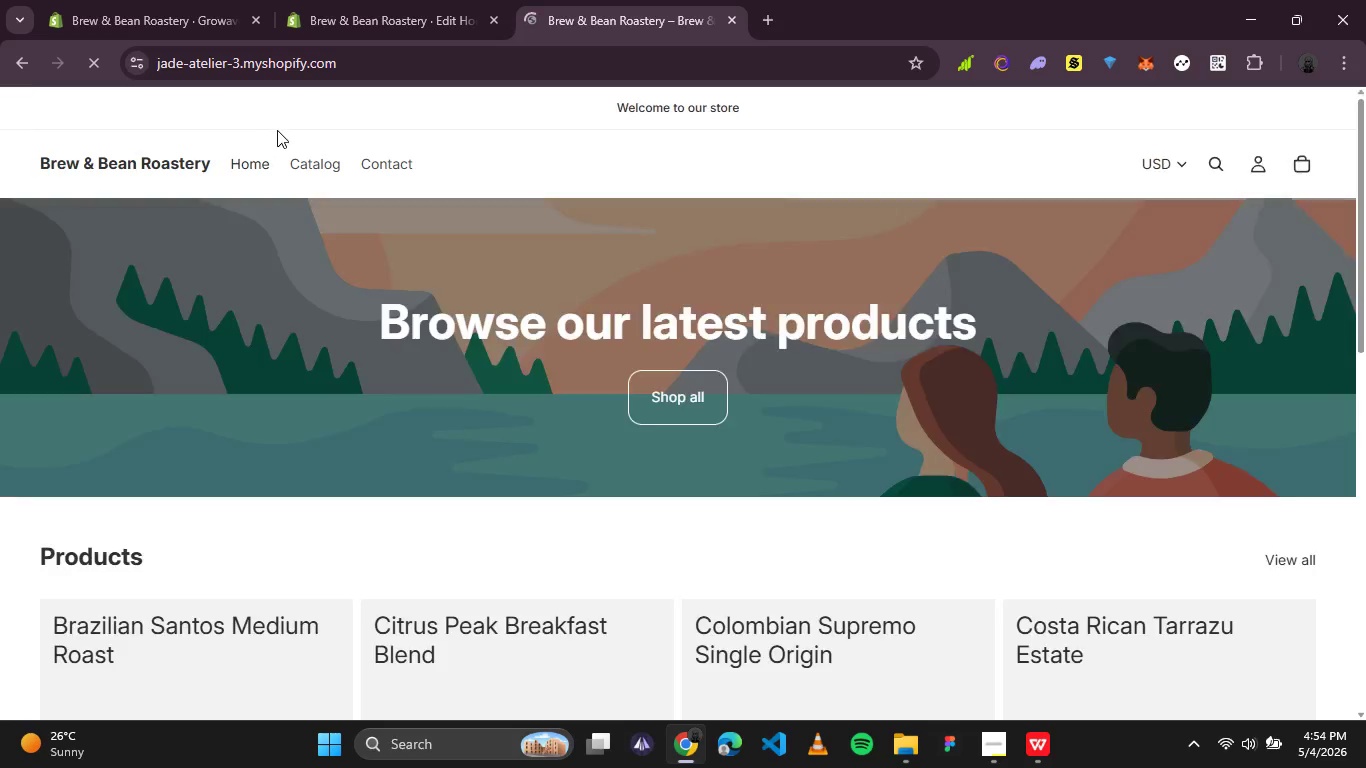 
scroll: coordinate [631, 311], scroll_direction: down, amount: 10.0
 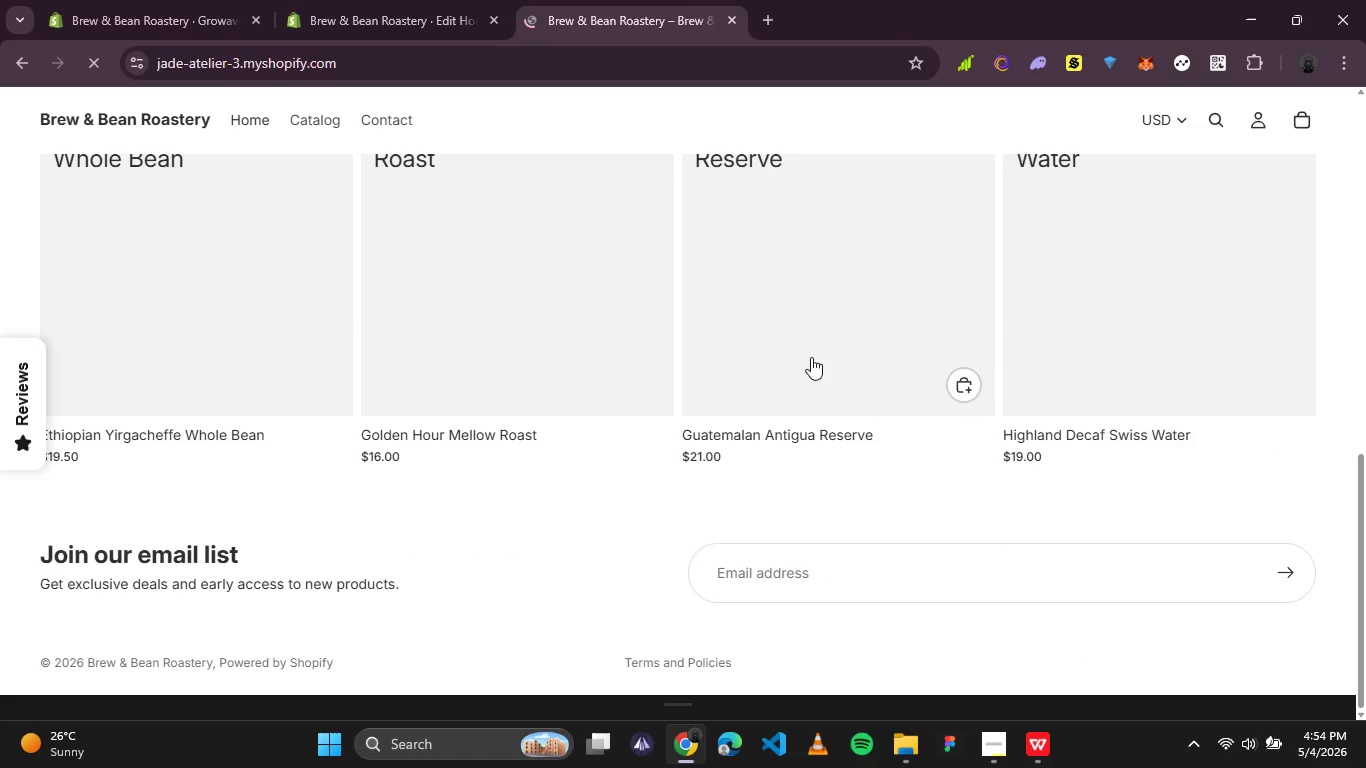 
scroll: coordinate [747, 259], scroll_direction: up, amount: 7.0
 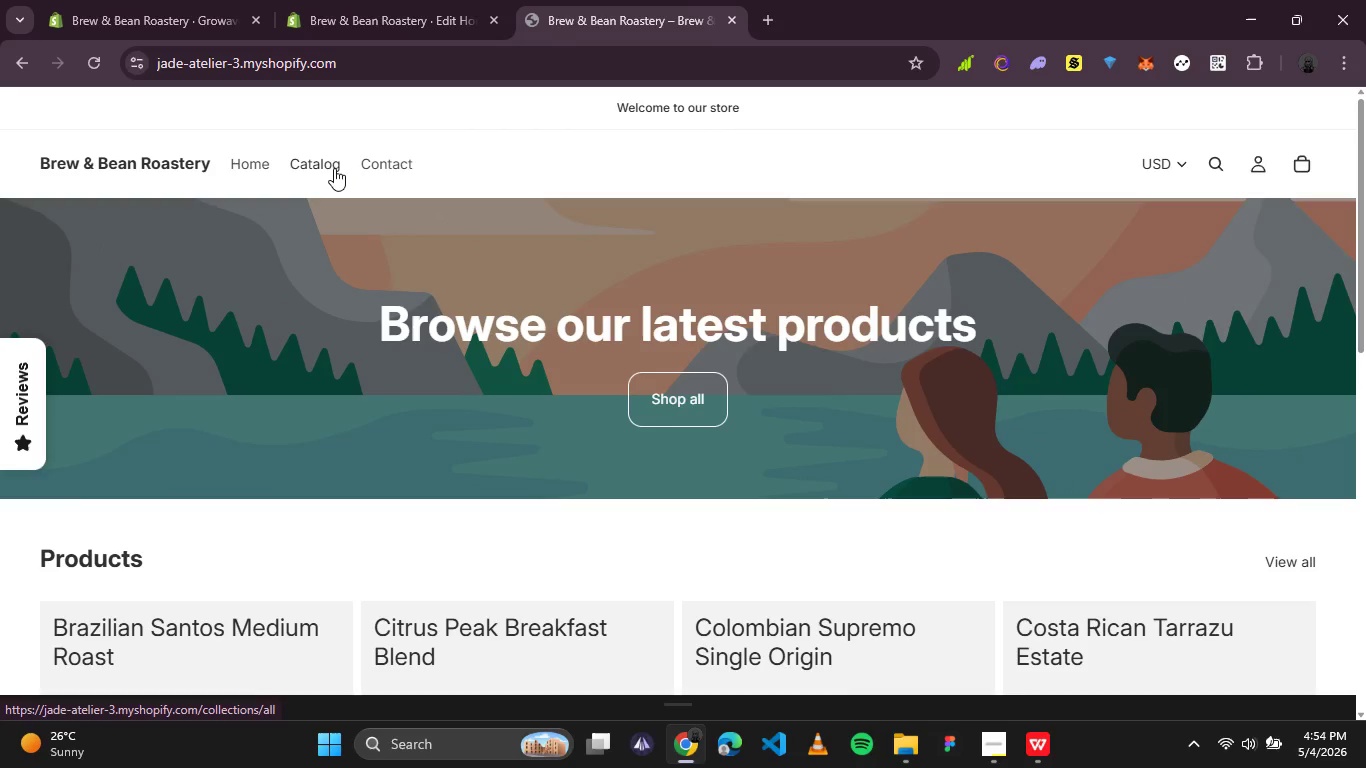 
left_click([331, 166])
 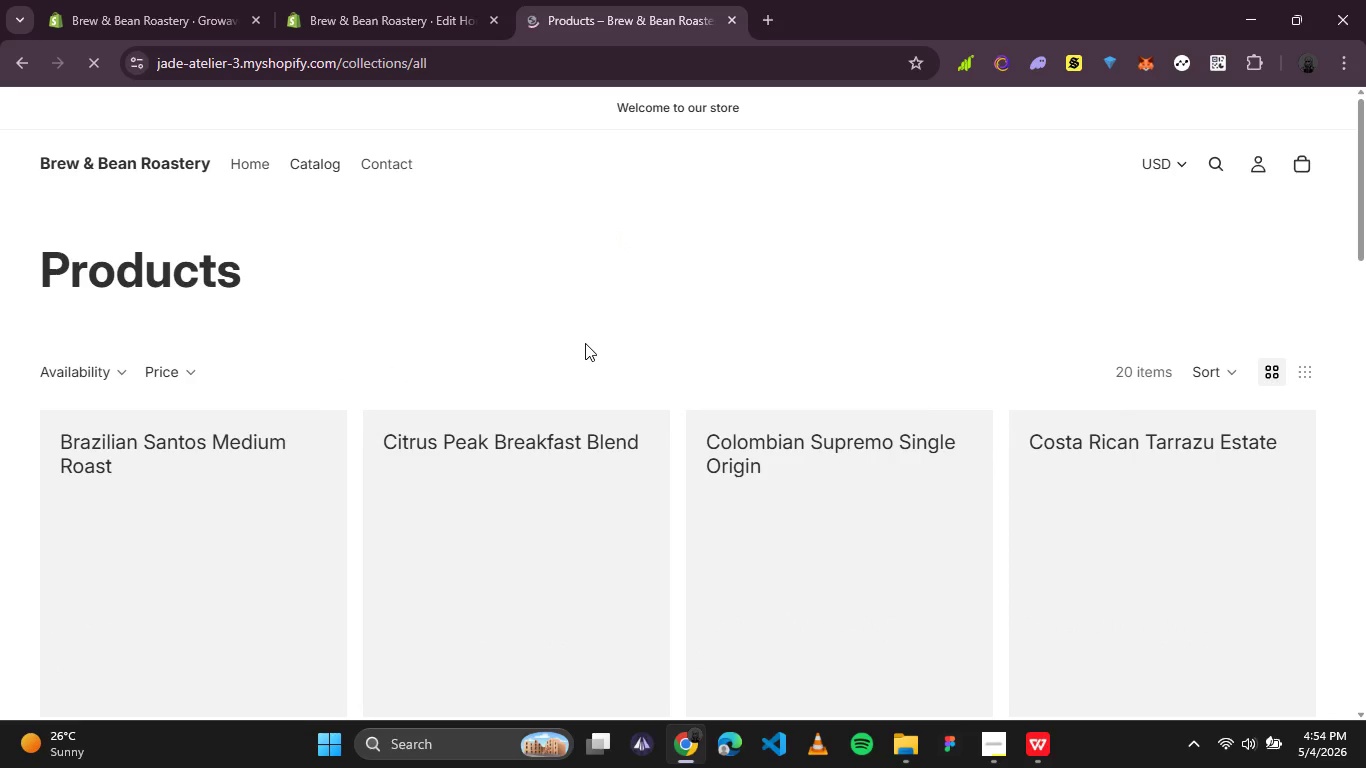 
wait(5.02)
 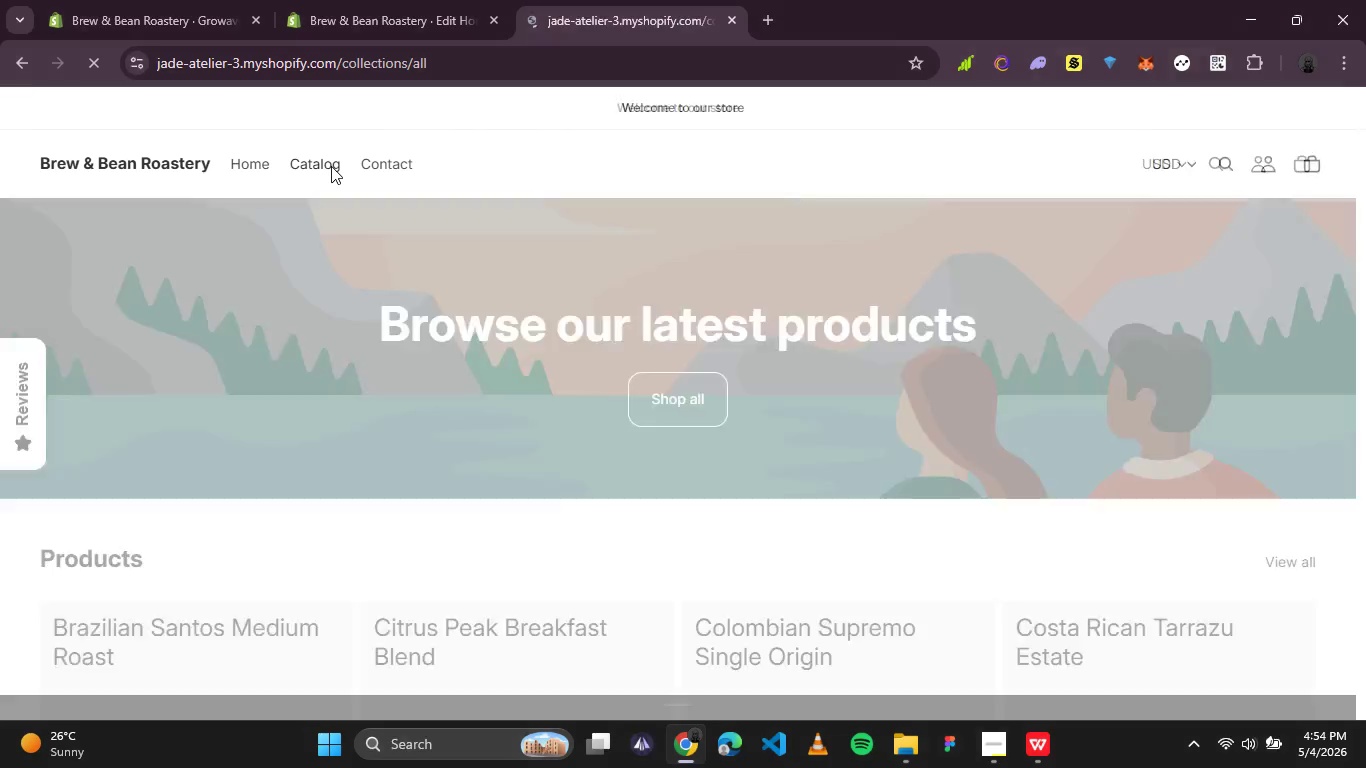 
scroll: coordinate [782, 269], scroll_direction: down, amount: 11.0
 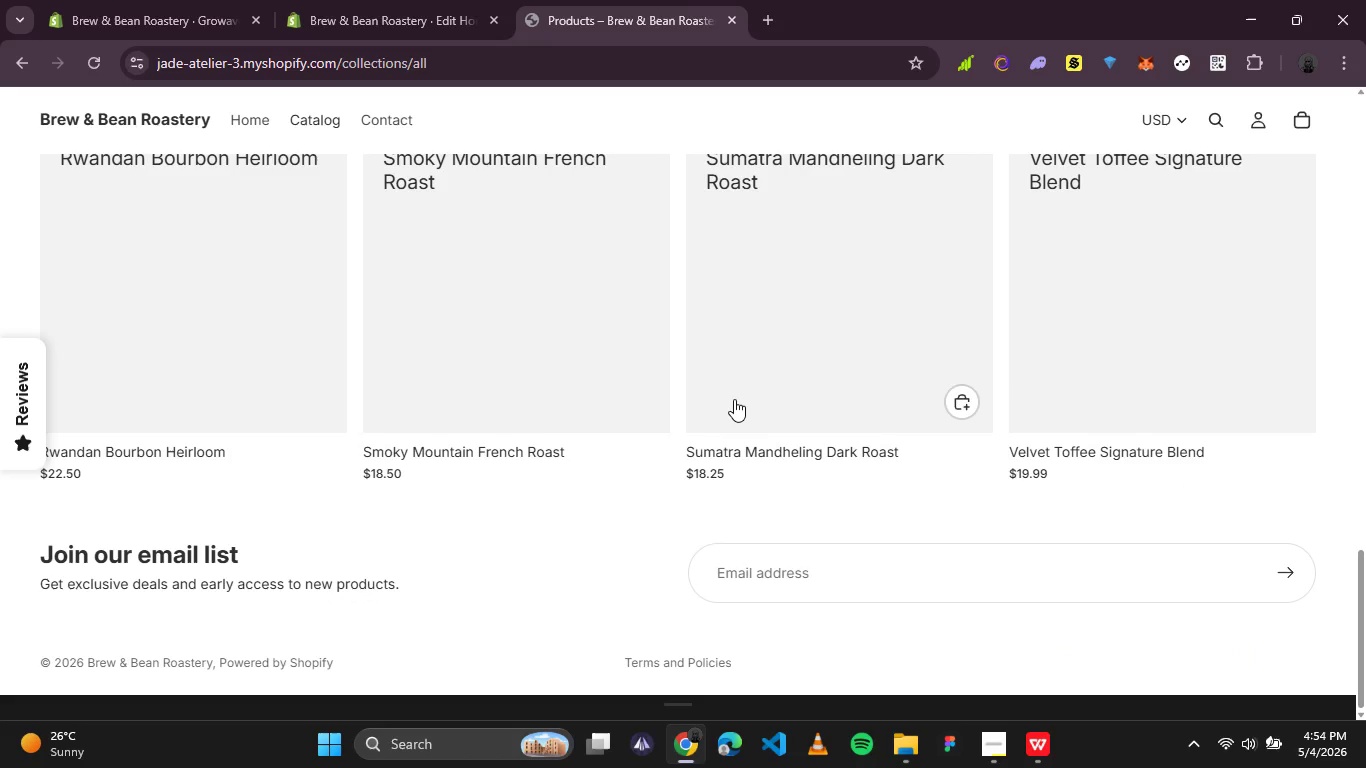 
wait(20.38)
 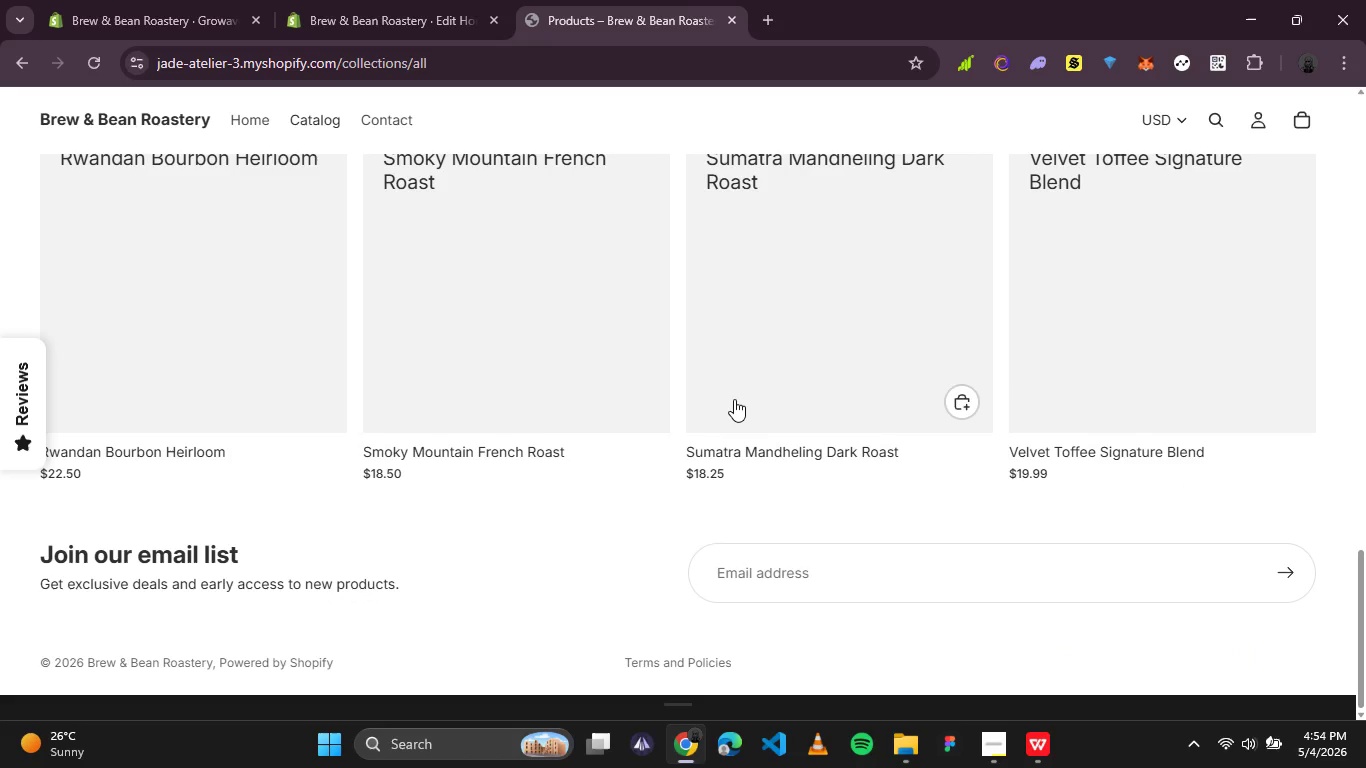 
left_click([983, 731])